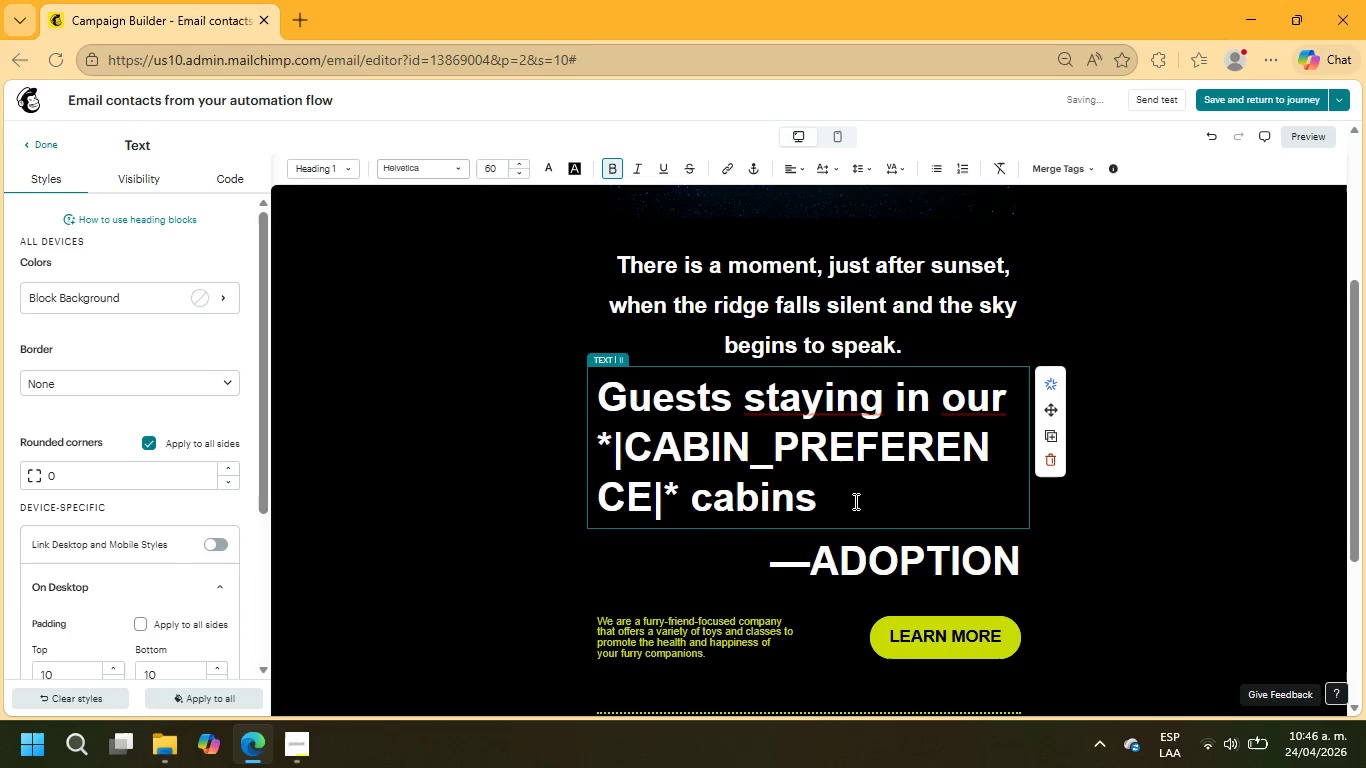 
type( often describe it as something they dont;)
key(Backspace)
type(;pt)
key(Backspace)
key(Backspace)
key(Backspace)
type(;t)
 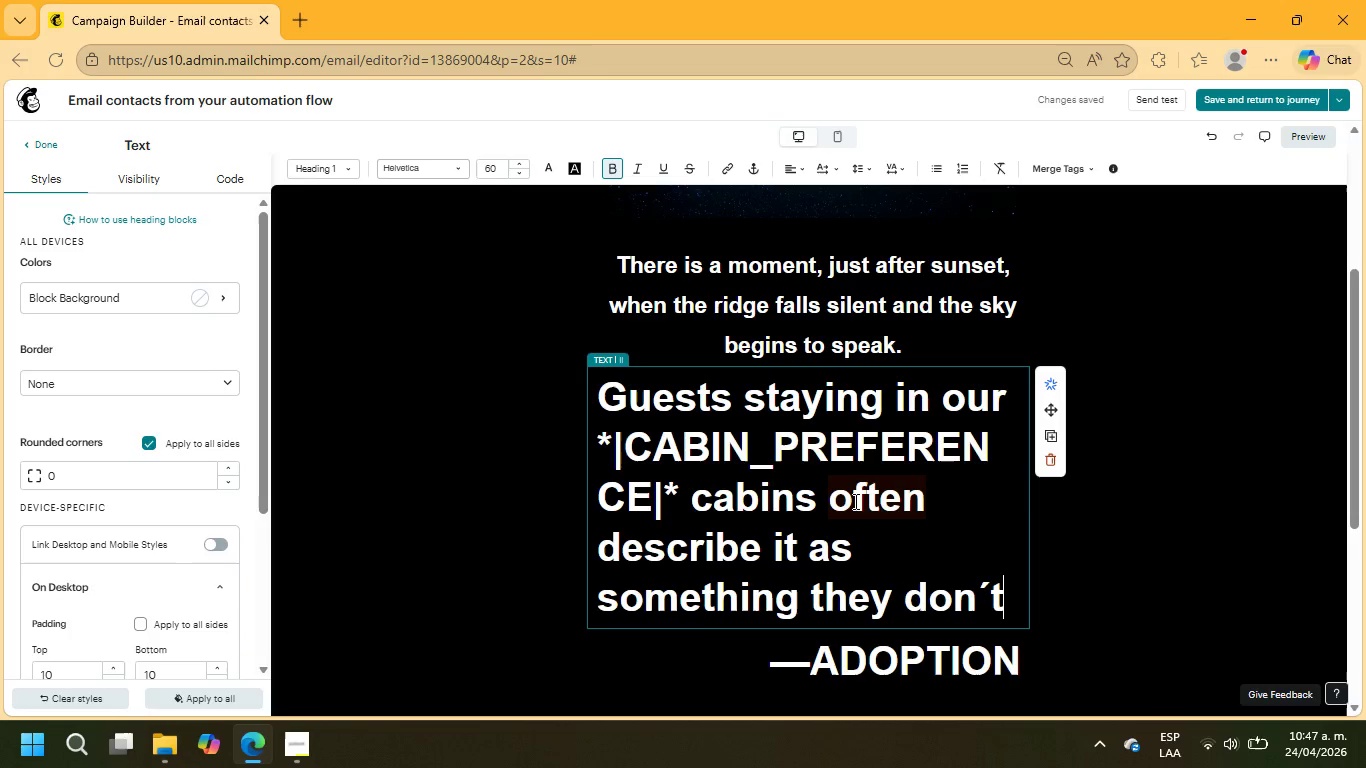 
wait(5.53)
 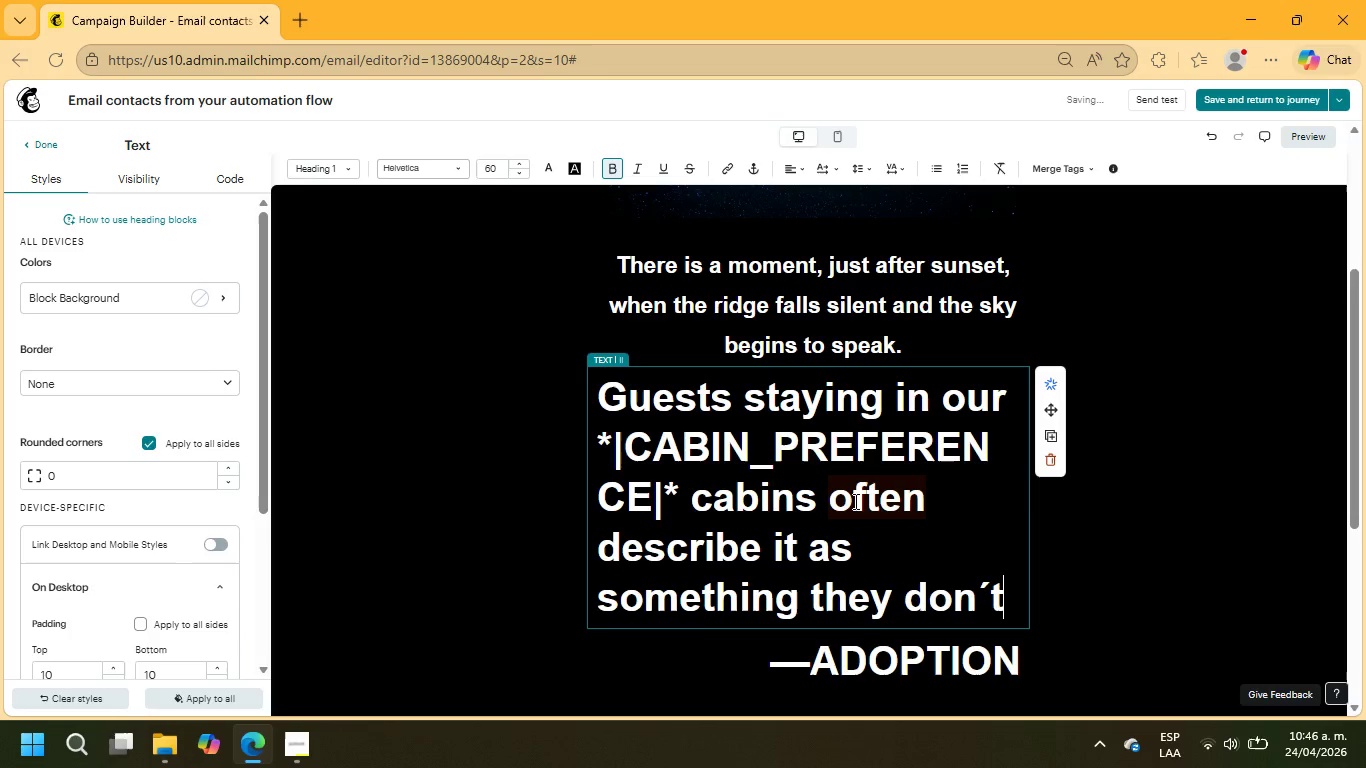 
key(Backspace)
key(Backspace)
key(Backspace)
key(Backspace)
type(id;nt)
 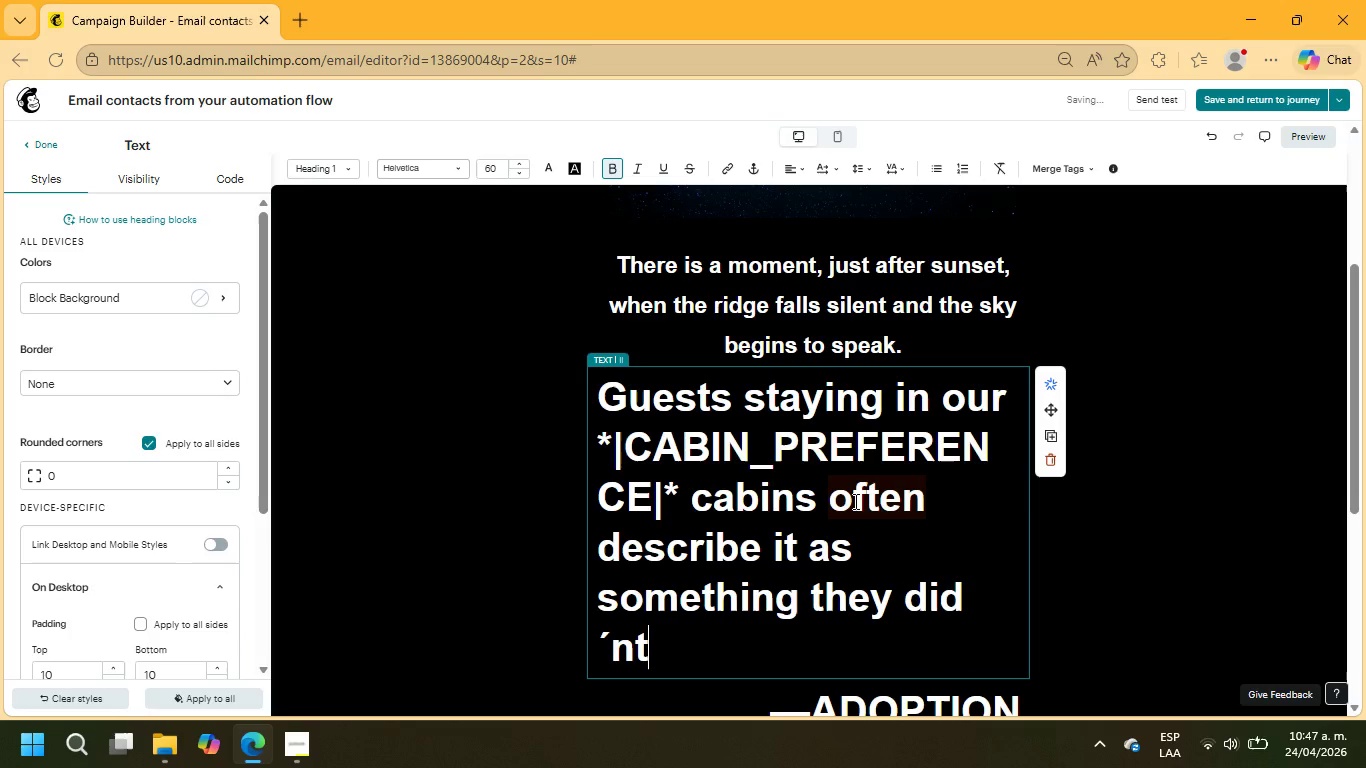 
key(Backspace)
key(Backspace)
key(Backspace)
type(m;)
key(Backspace)
type(n;t ep)
key(Backspace)
type(xpect...)
 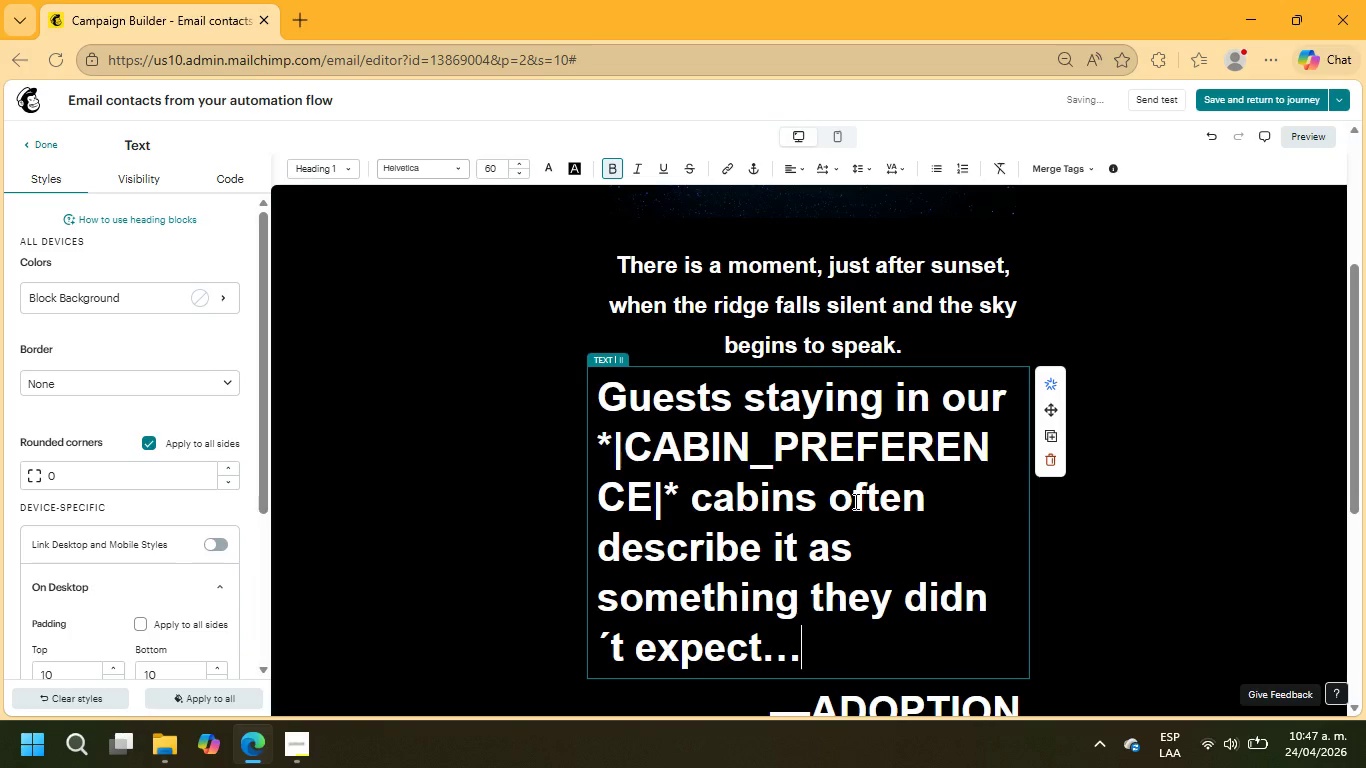 
key(Enter)
 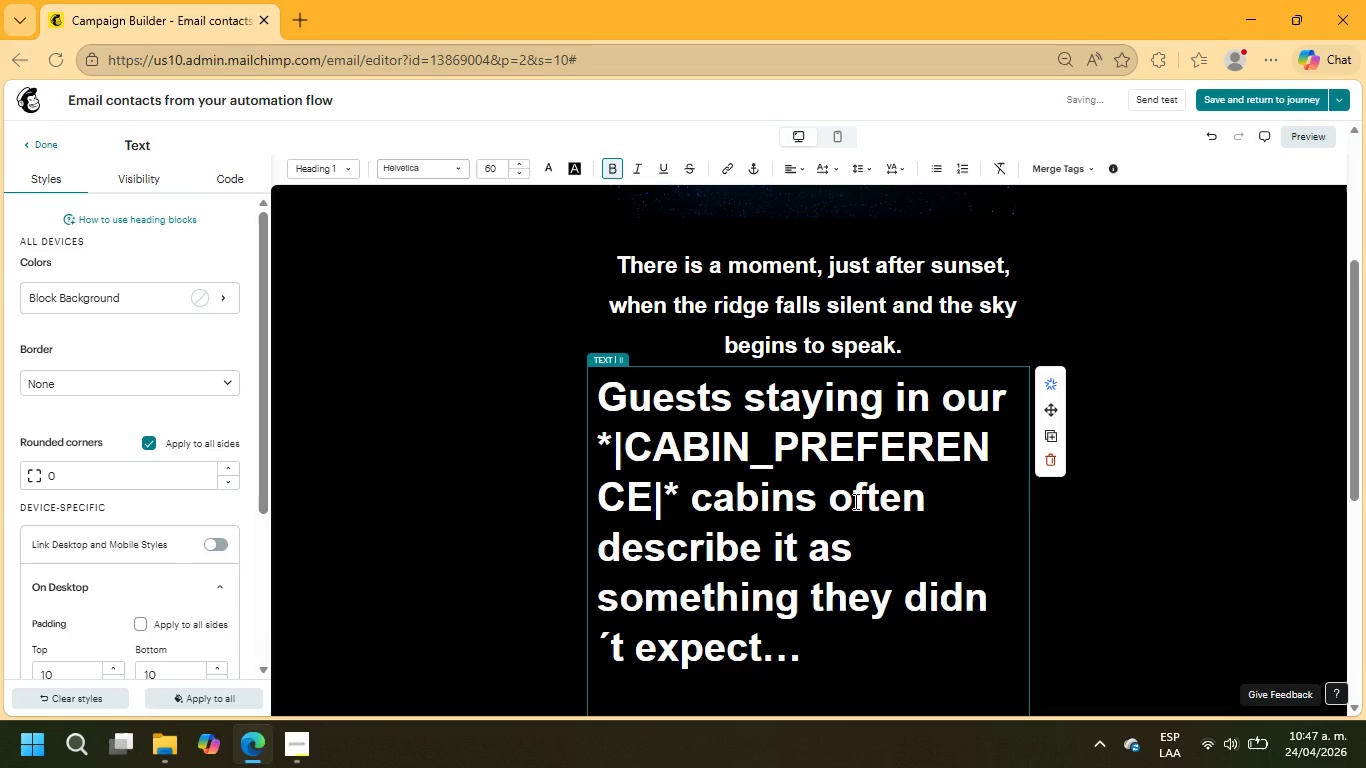 
type(and can;t quite explain)
 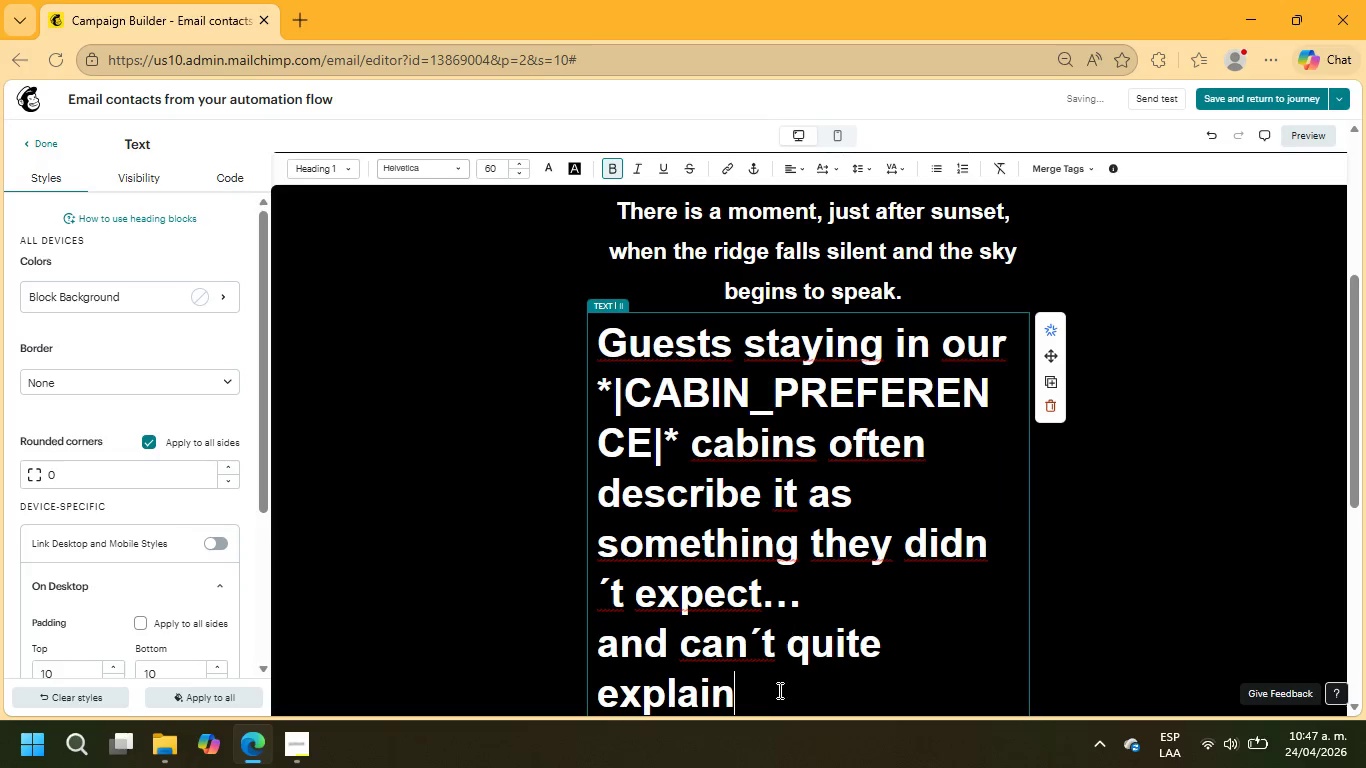 
left_click_drag(start_coordinate=[755, 695], to_coordinate=[596, 339])
 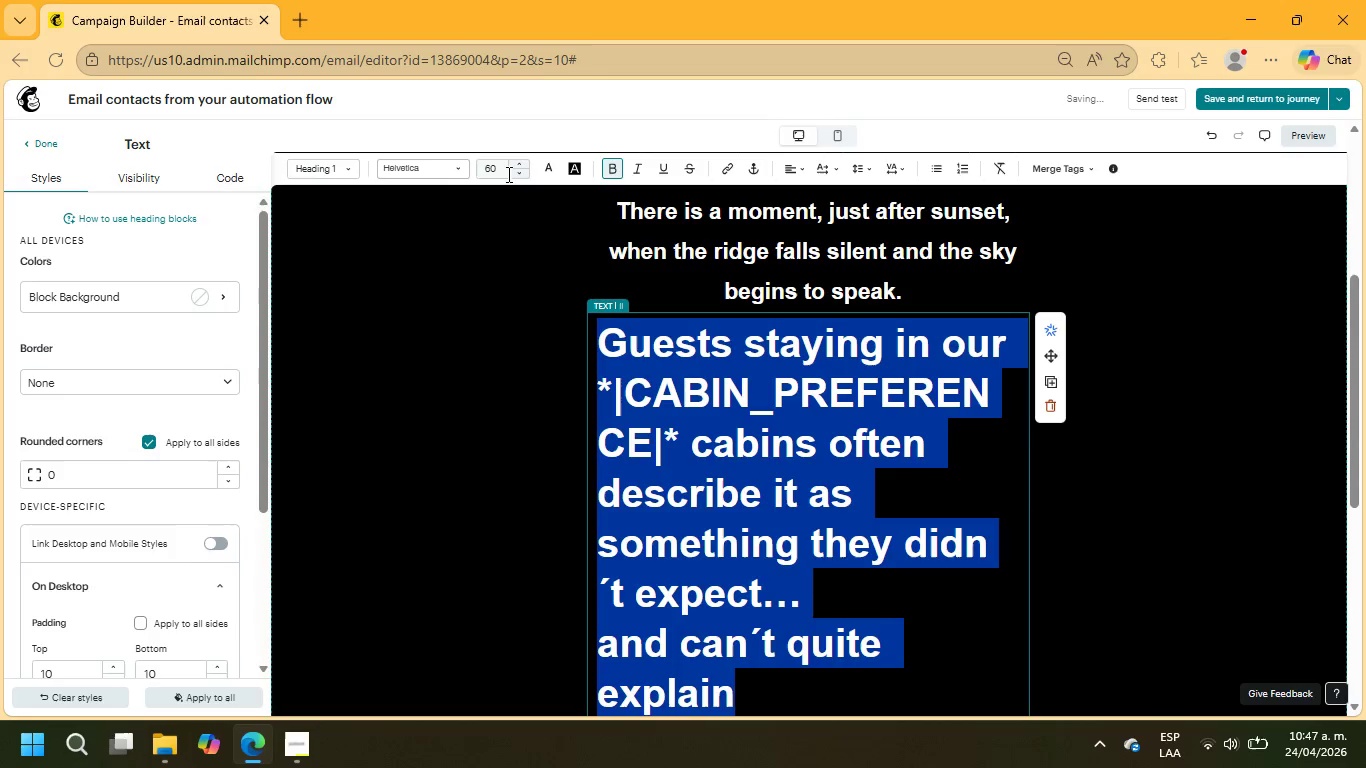 
left_click([507, 168])
 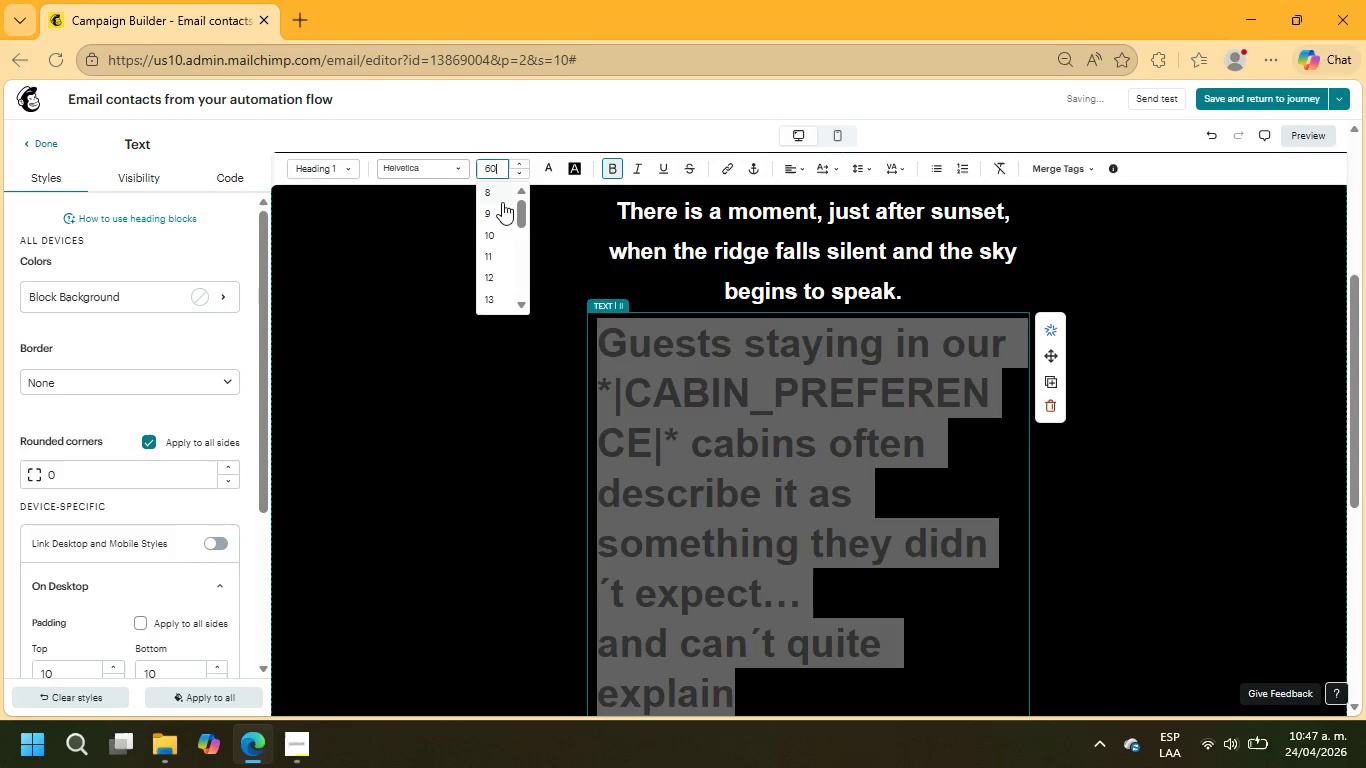 
scroll: coordinate [517, 231], scroll_direction: down, amount: 2.0
 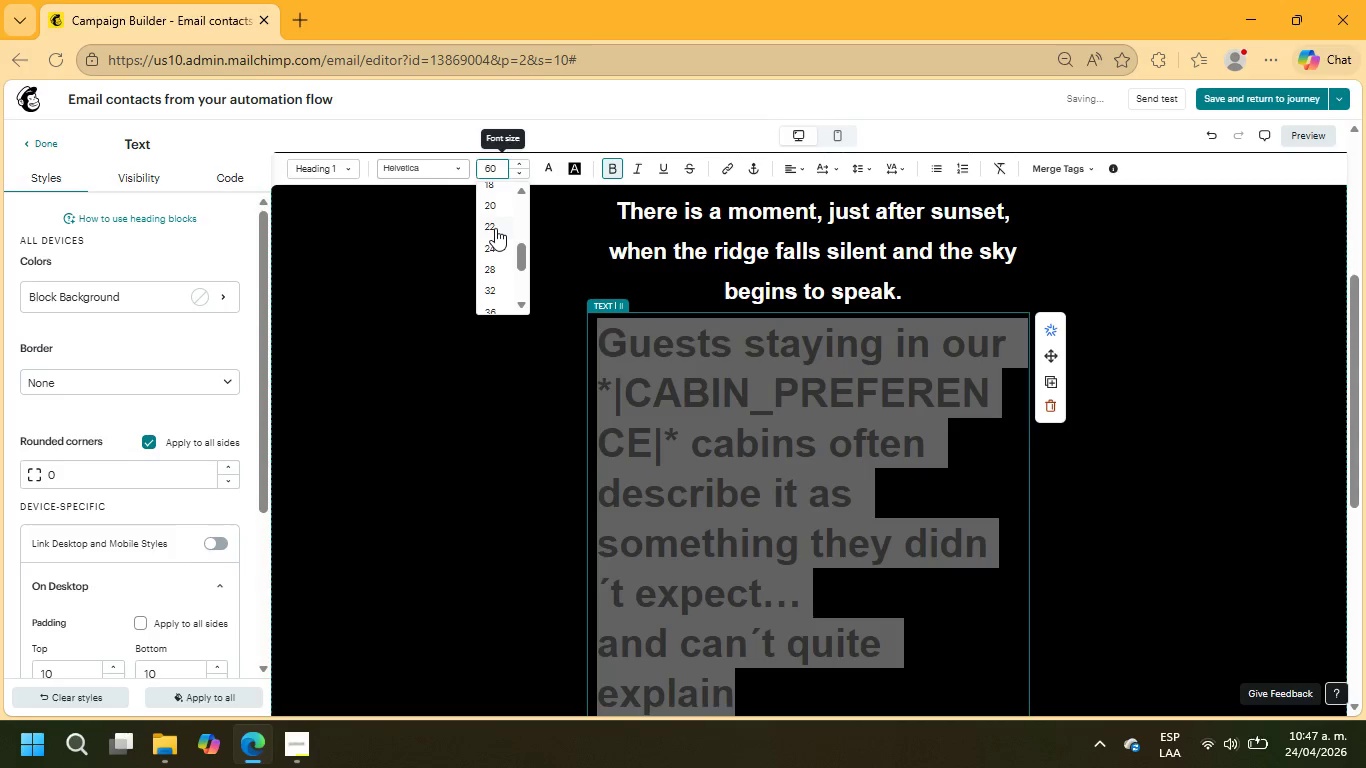 
left_click([495, 228])
 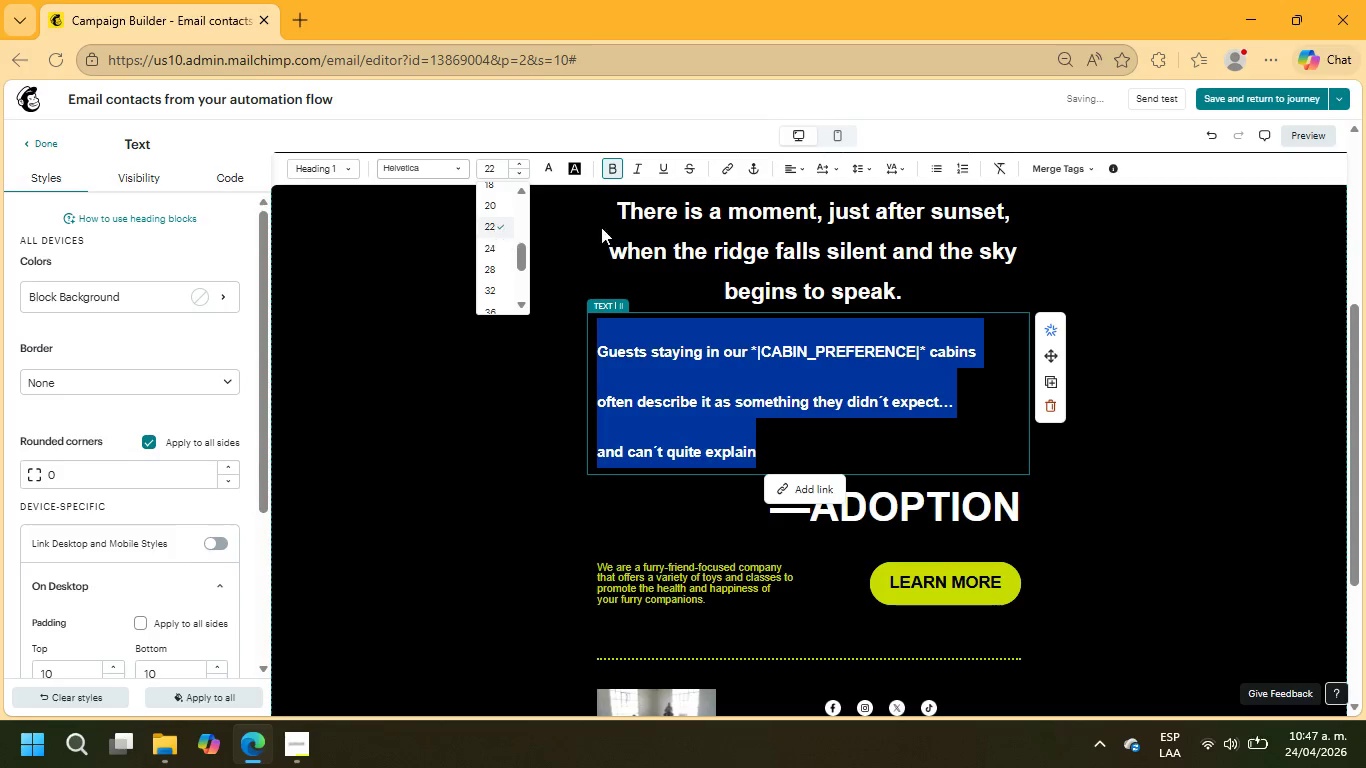 
left_click([747, 222])
 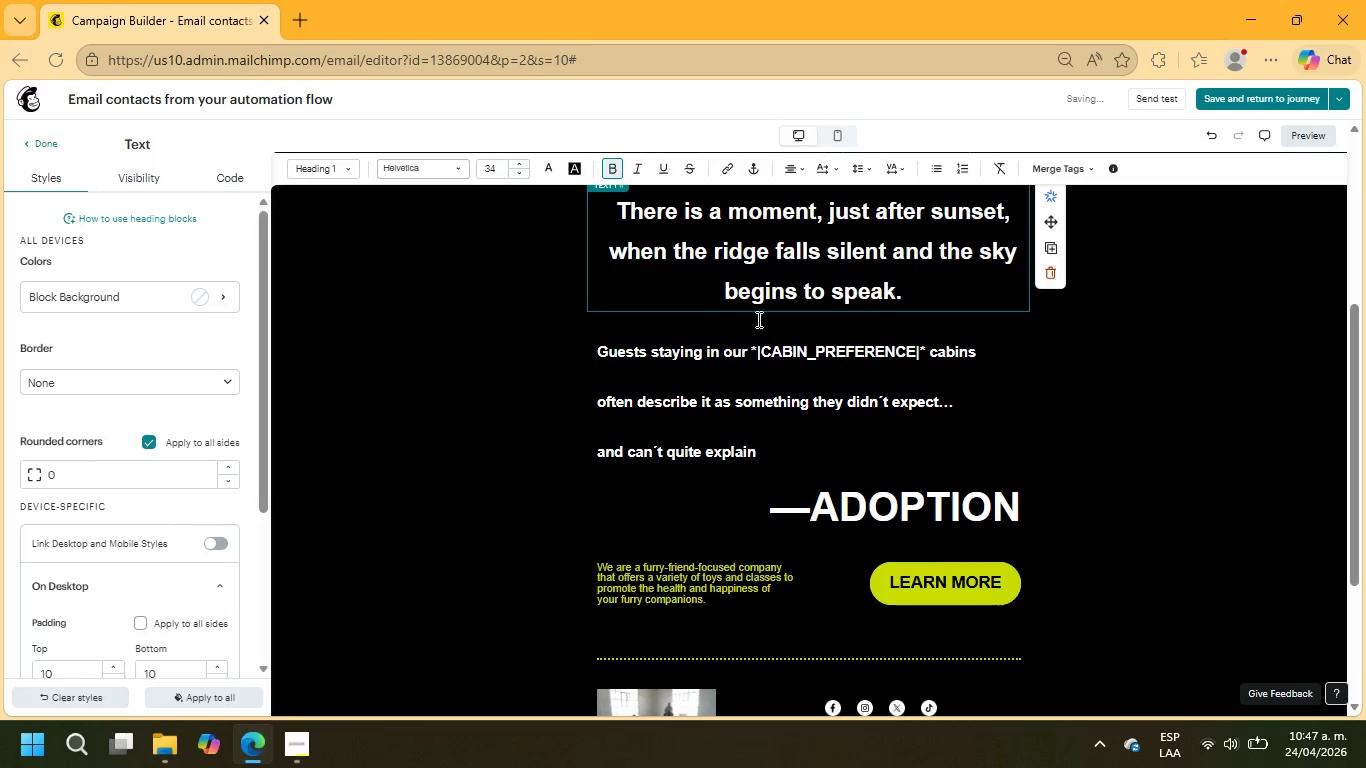 
left_click([770, 392])
 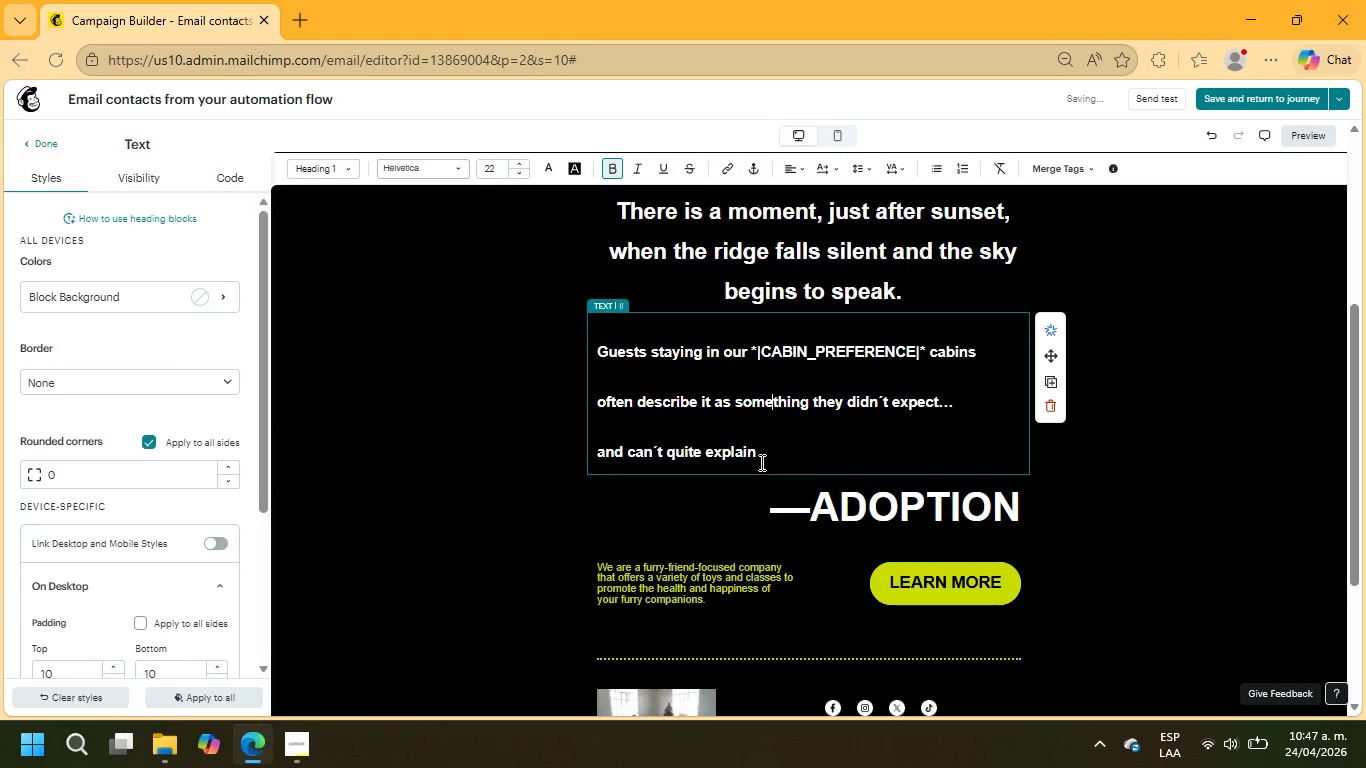 
left_click_drag(start_coordinate=[760, 459], to_coordinate=[598, 352])
 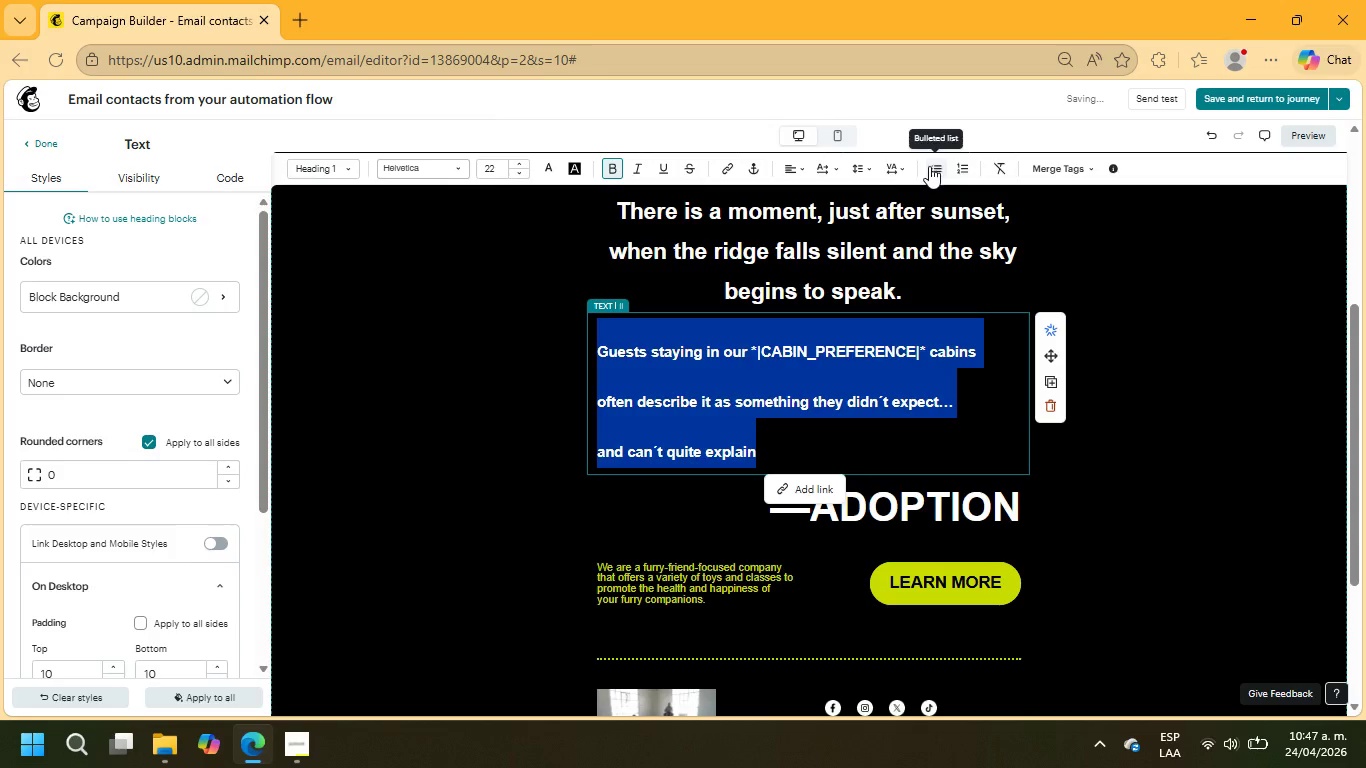 
left_click([864, 173])
 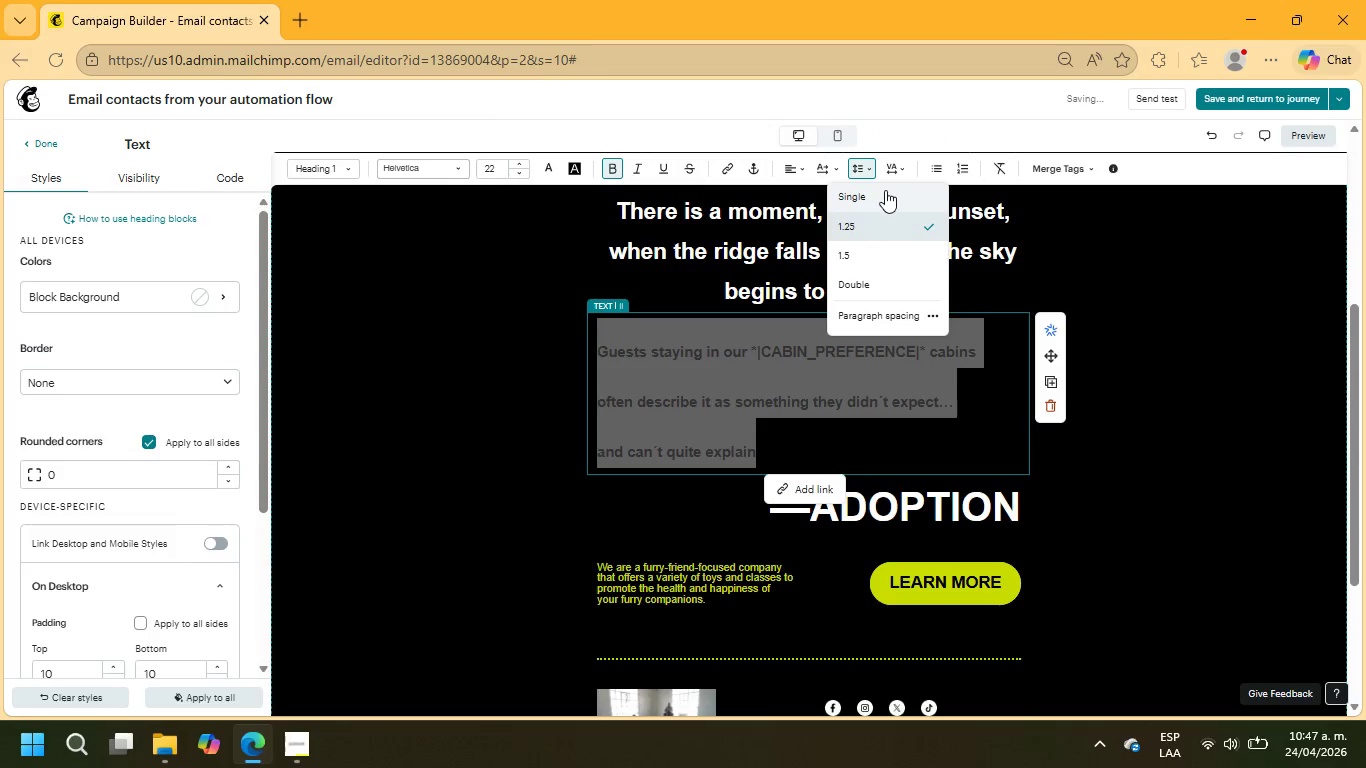 
left_click([885, 190])
 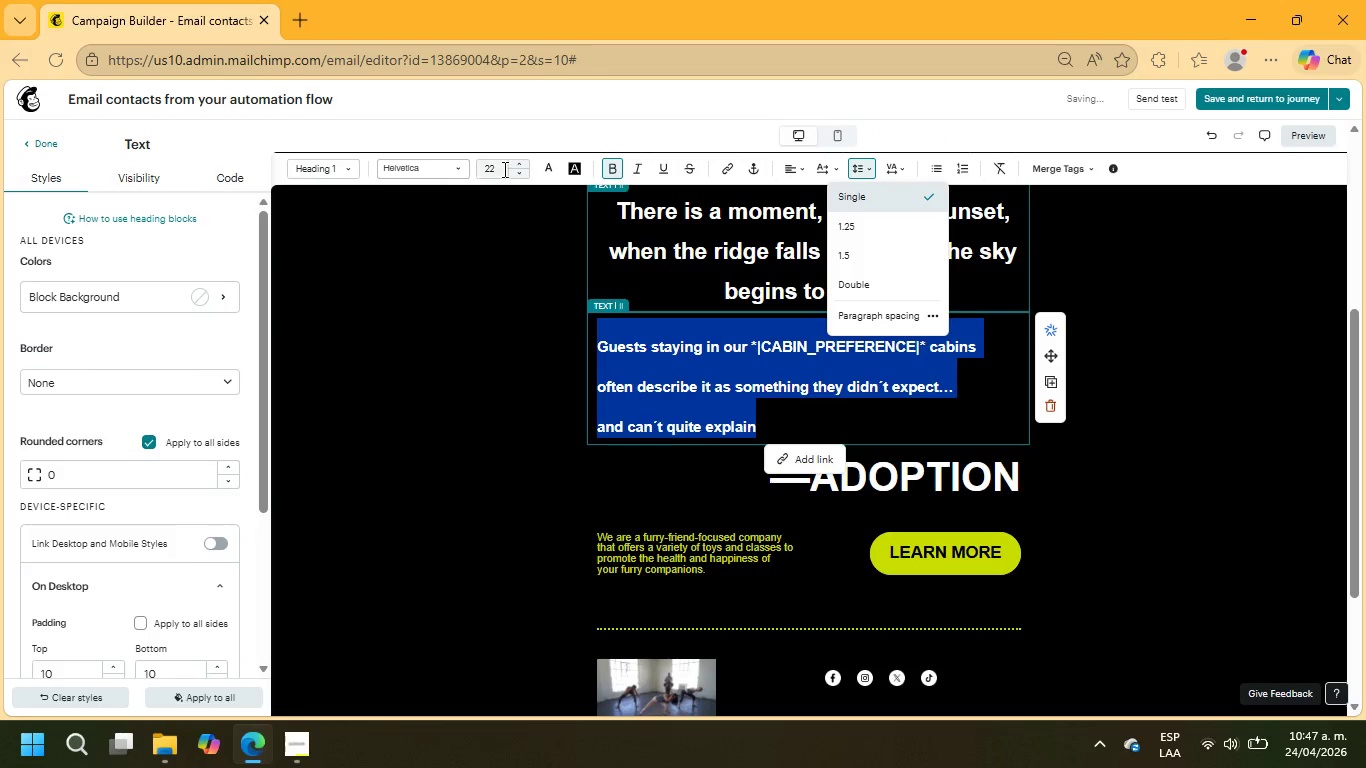 
left_click([503, 169])
 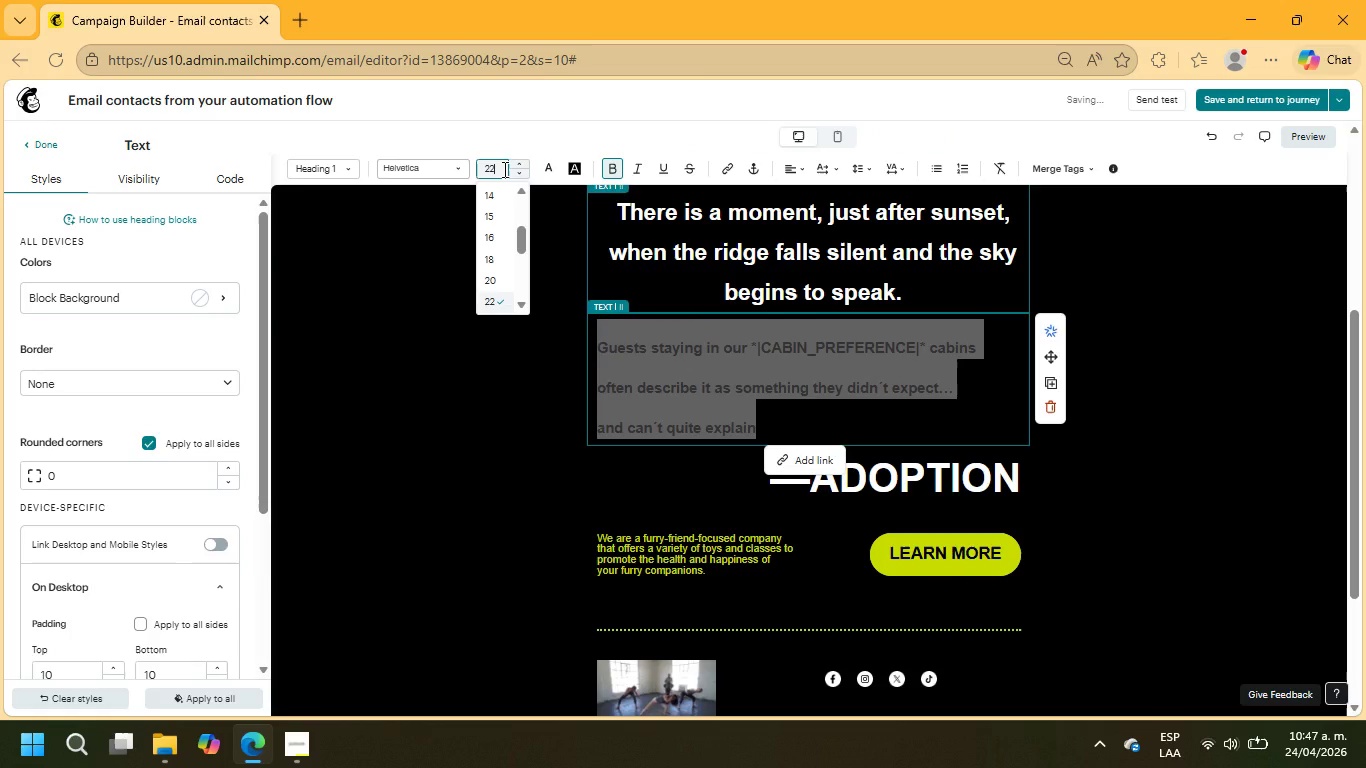 
key(Backspace)
 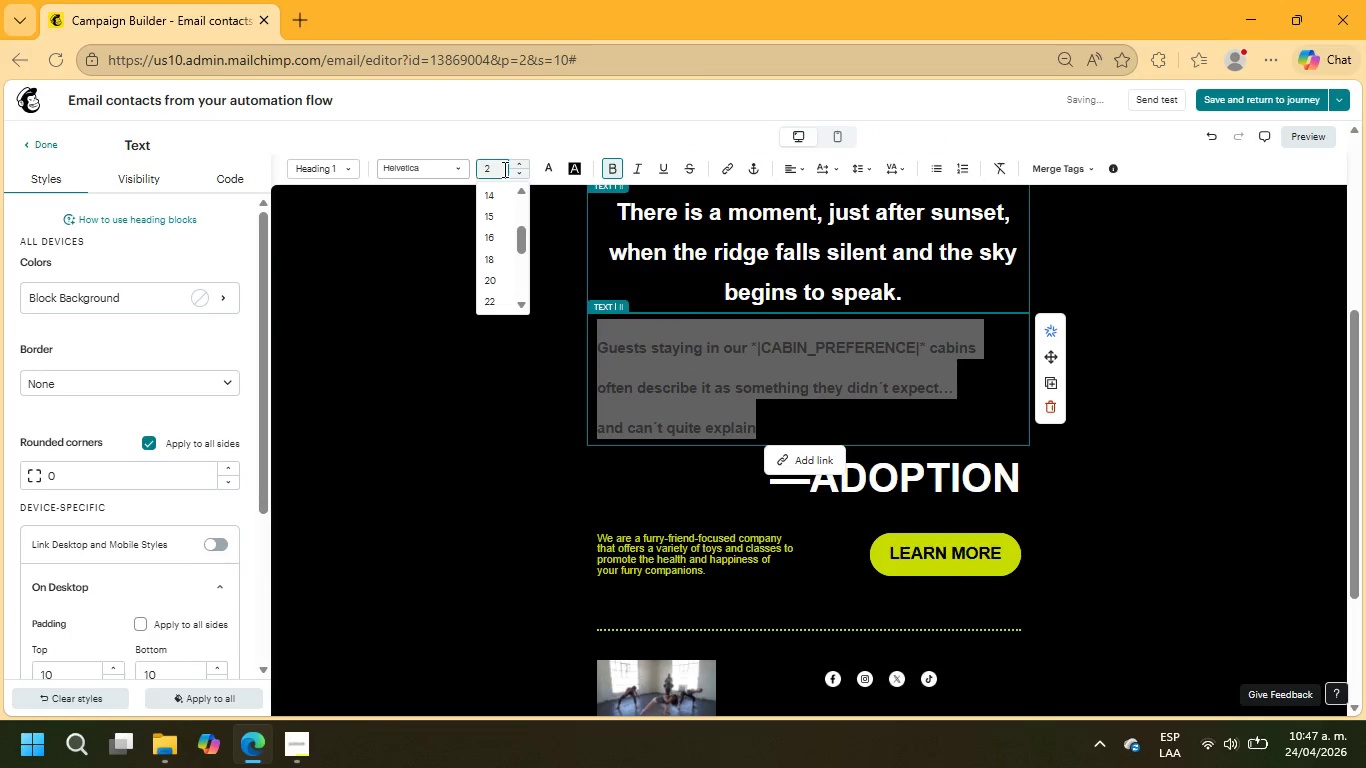 
key(Backspace)
 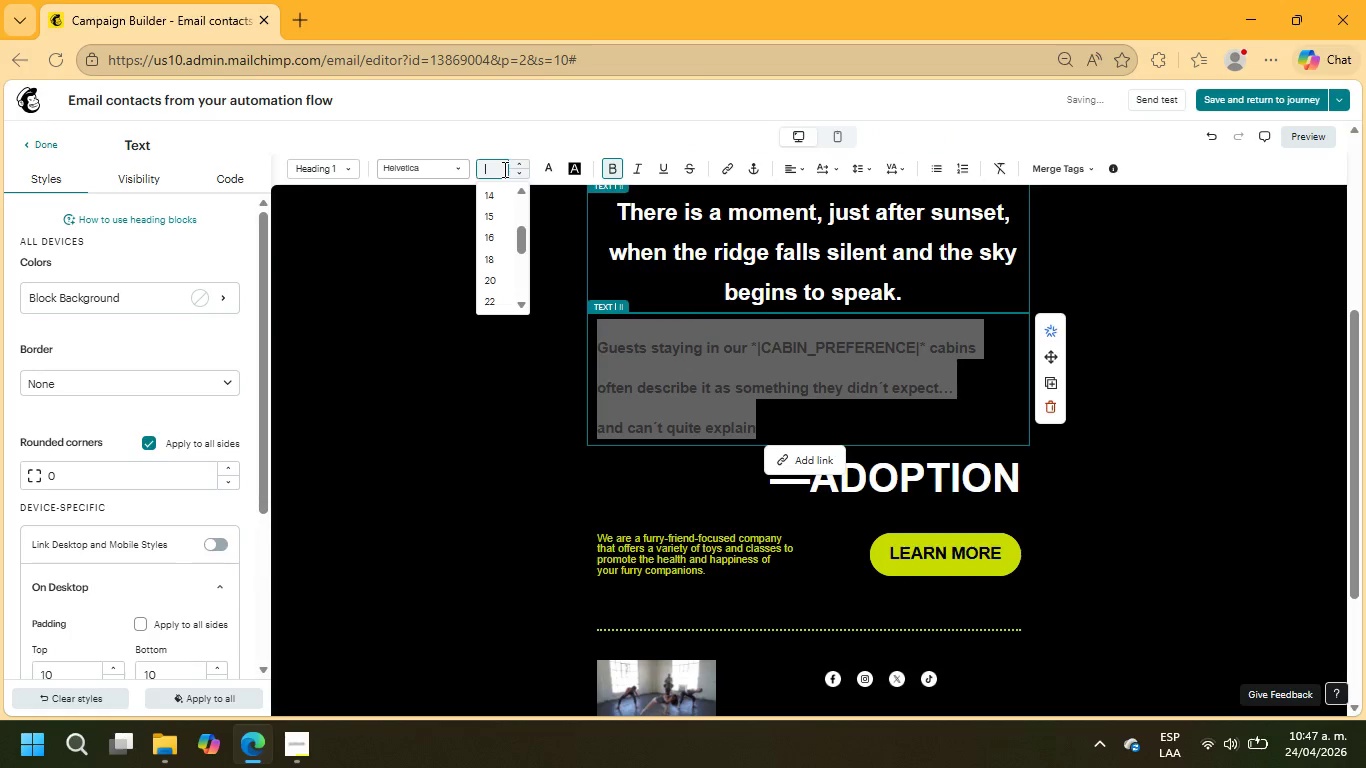 
key(Numpad3)
 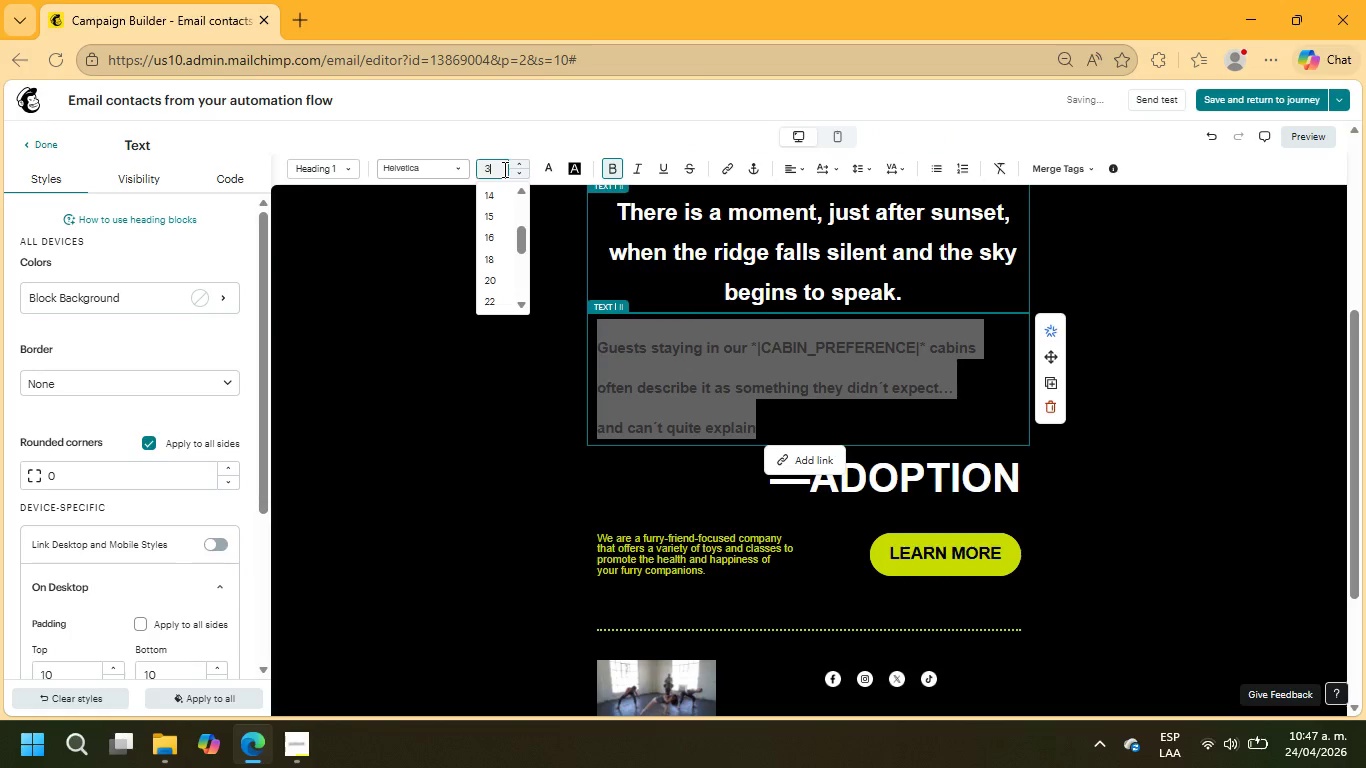 
key(Numpad4)
 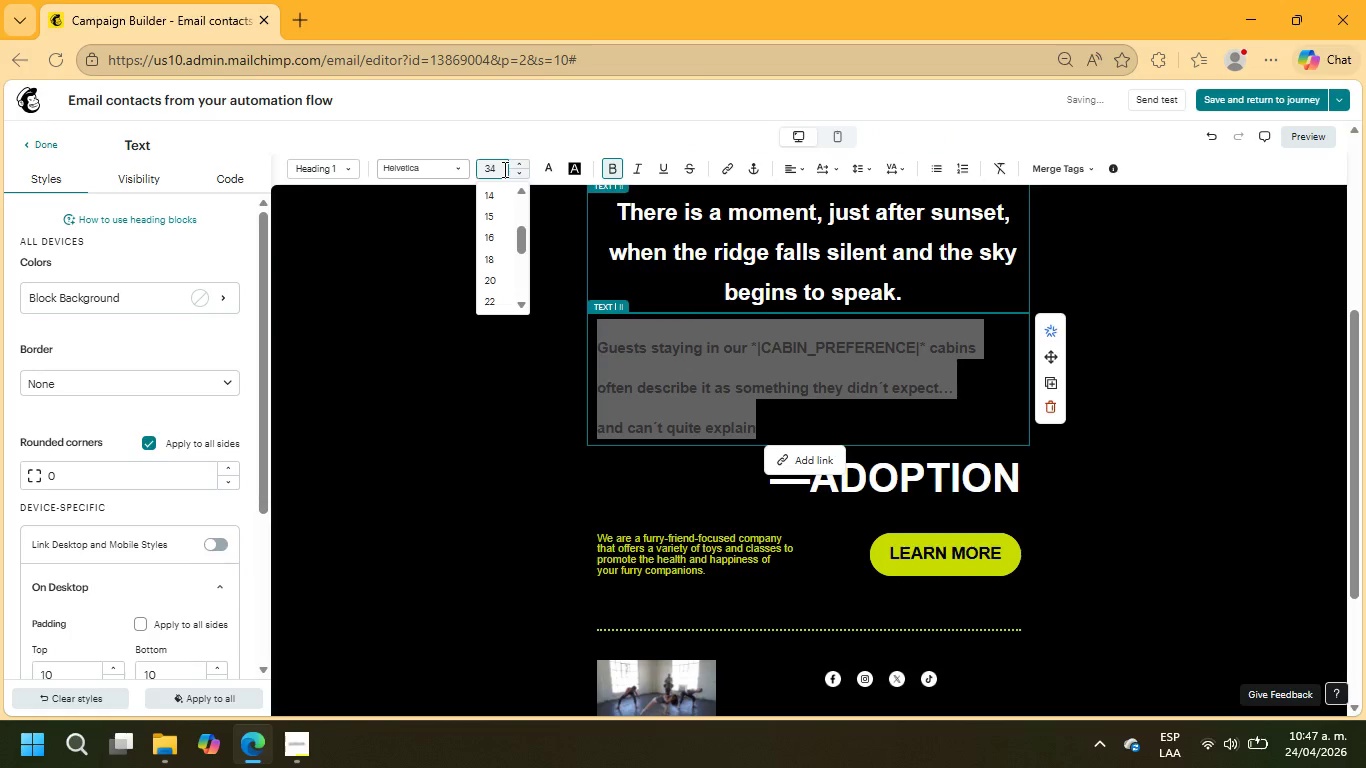 
key(NumpadEnter)
 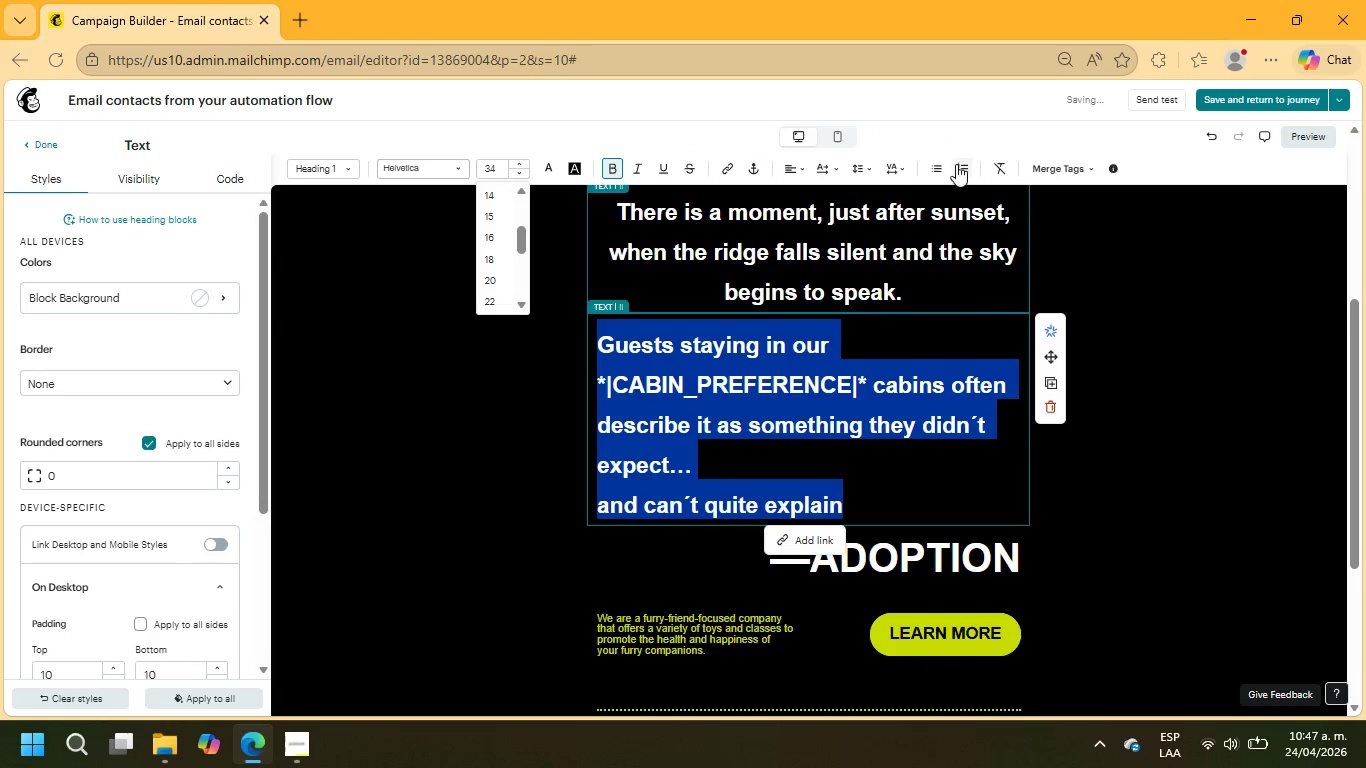 
left_click([942, 168])
 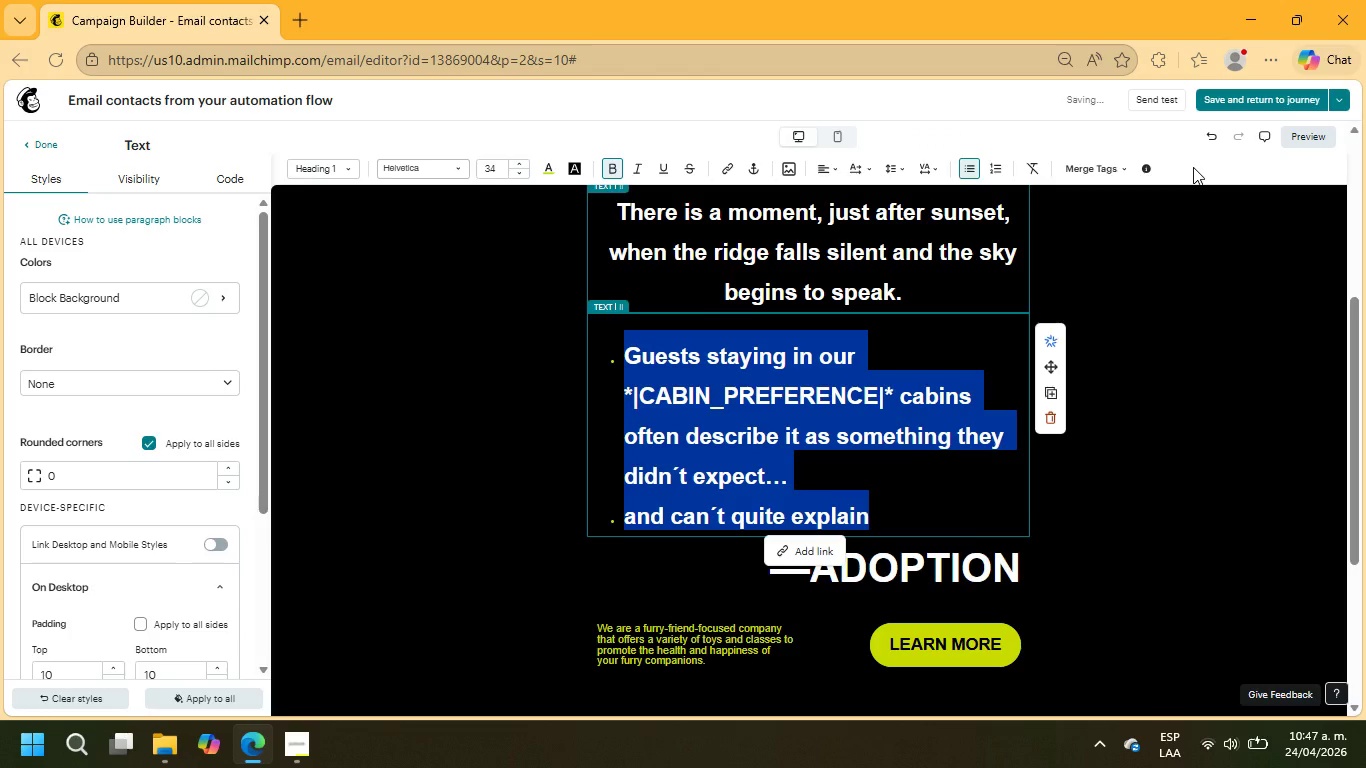 
left_click([1208, 135])
 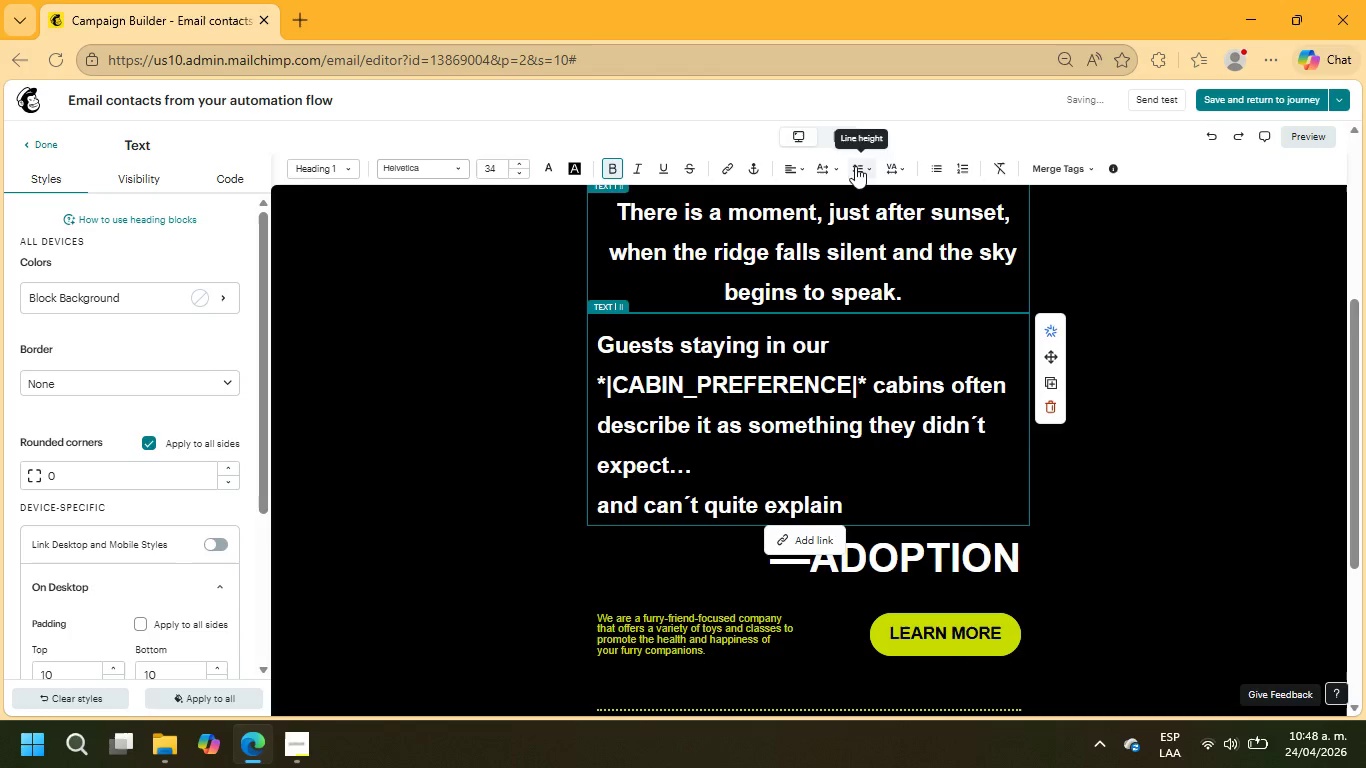 
left_click([792, 165])
 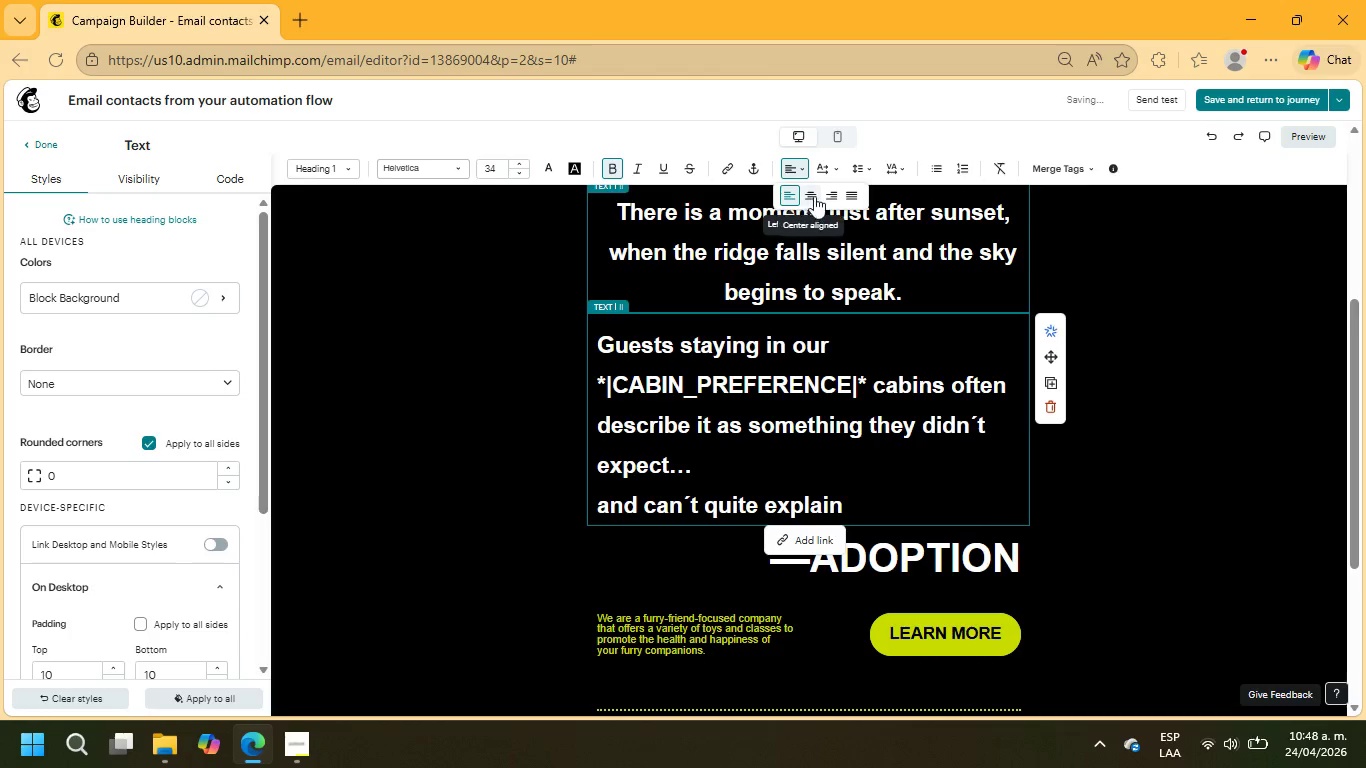 
left_click([814, 196])
 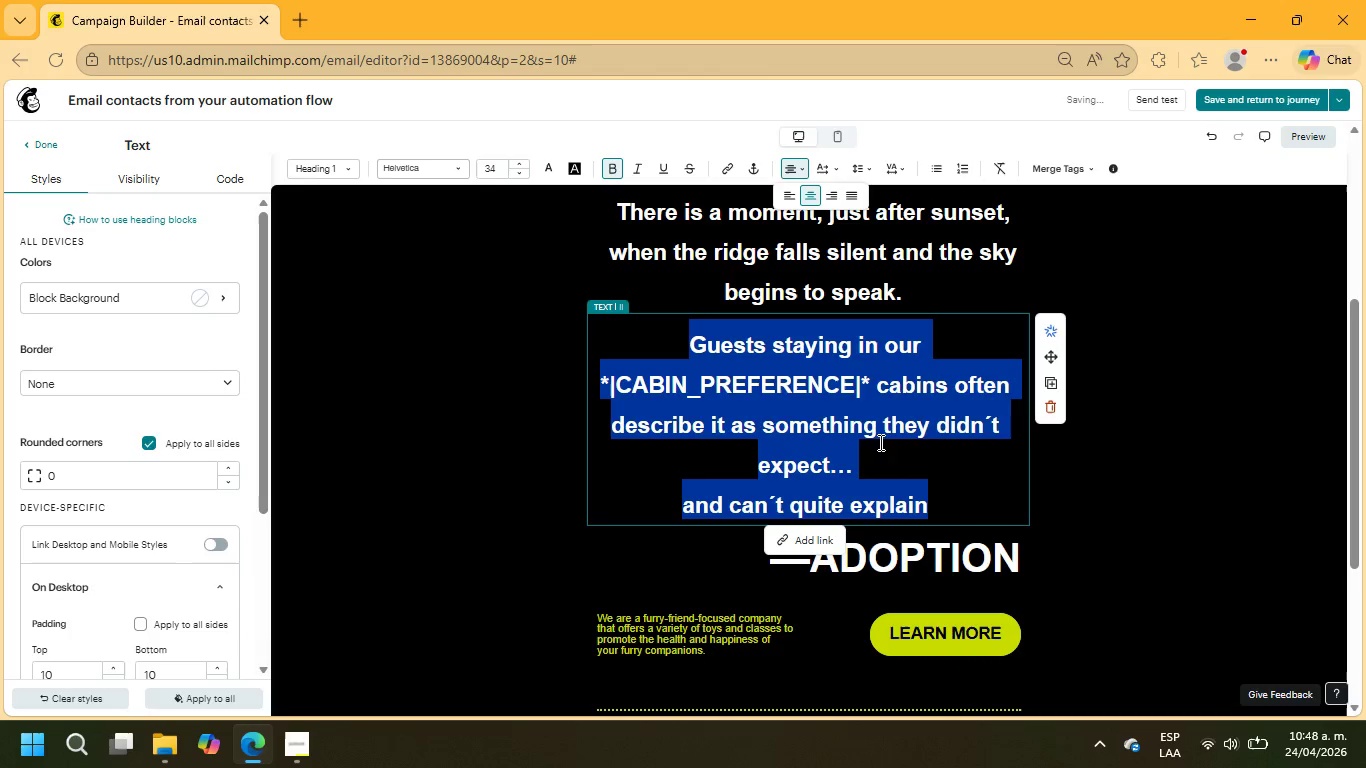 
left_click([899, 452])
 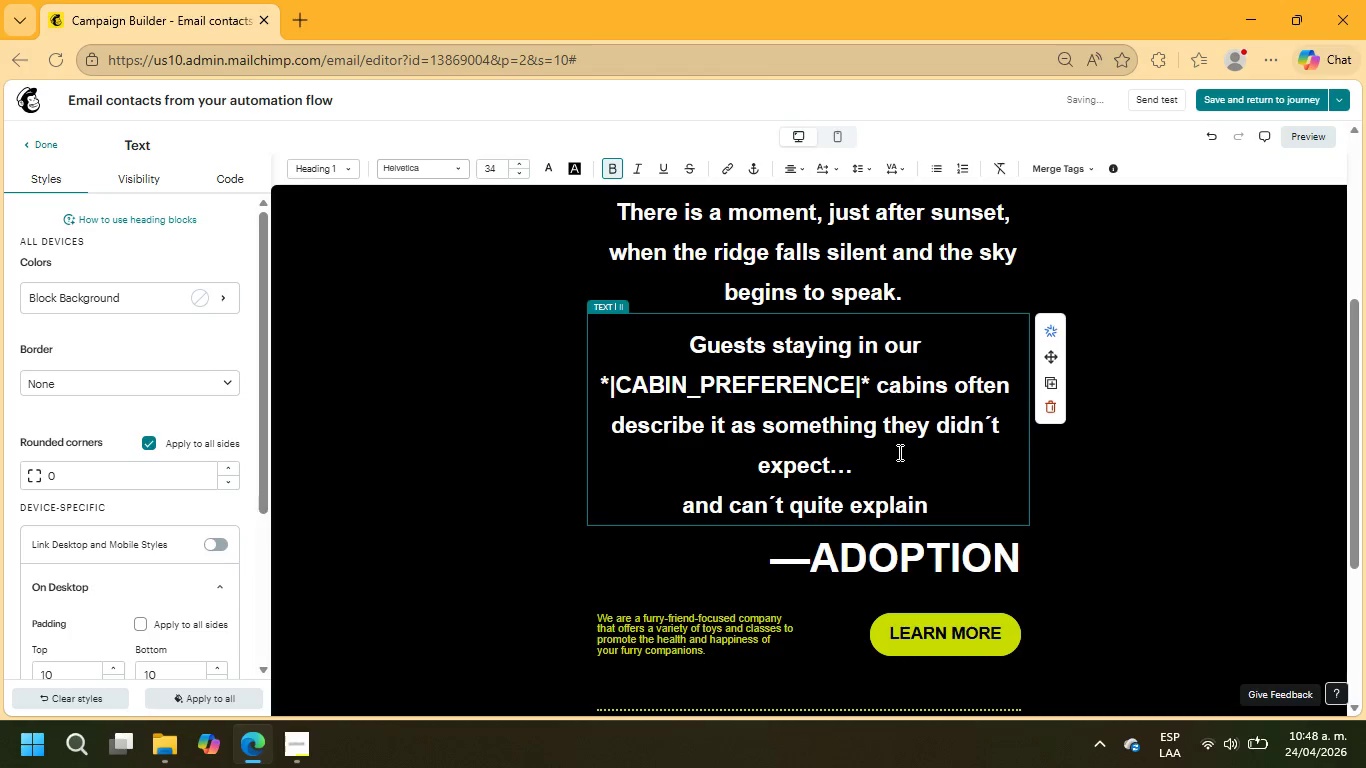 
scroll: coordinate [876, 443], scroll_direction: up, amount: 9.0
 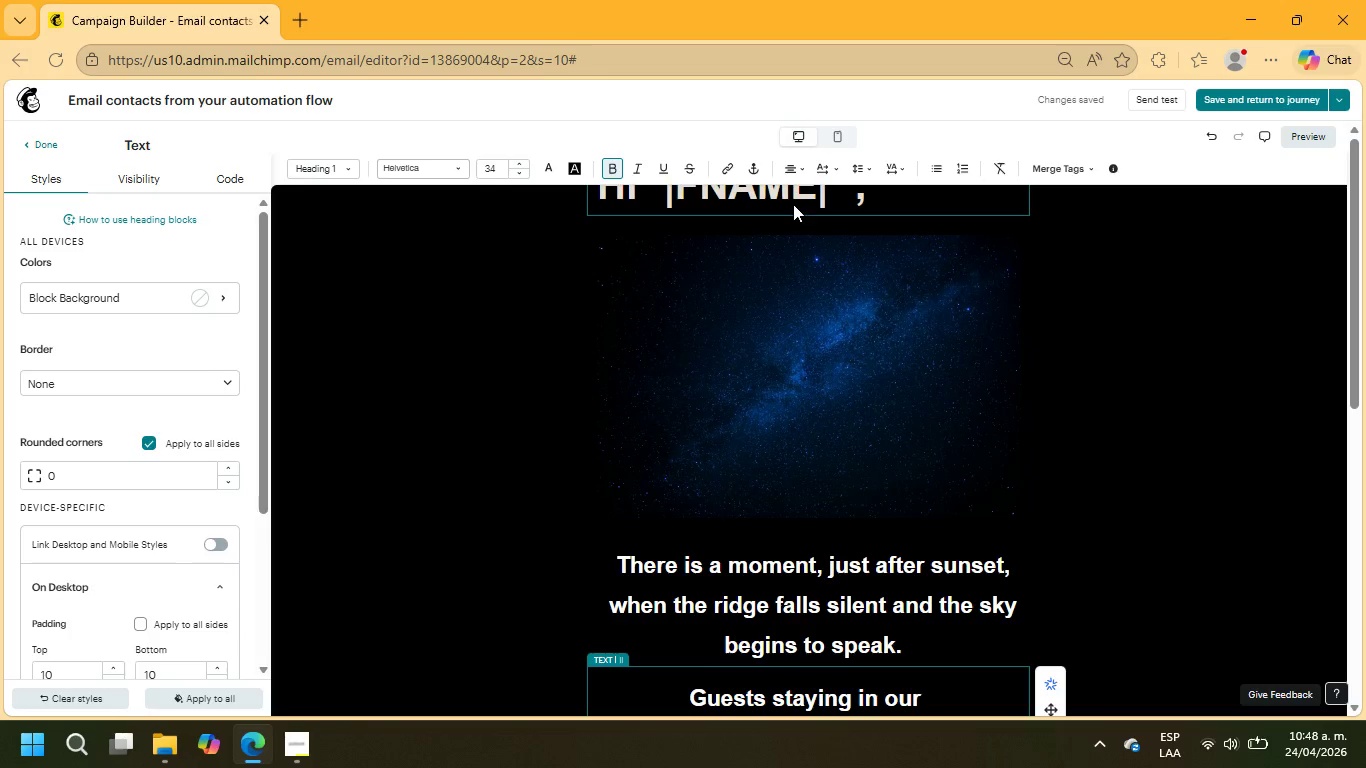 
left_click([793, 203])
 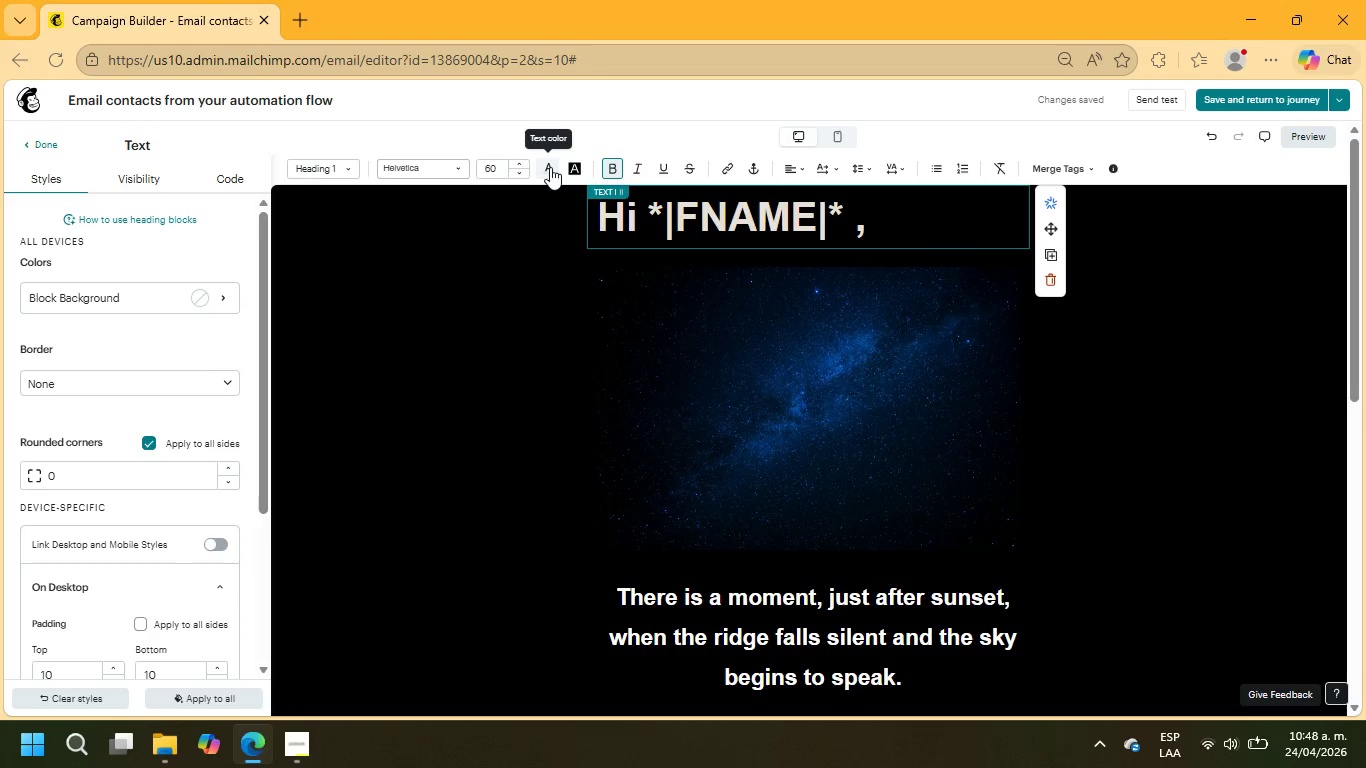 
left_click([550, 167])
 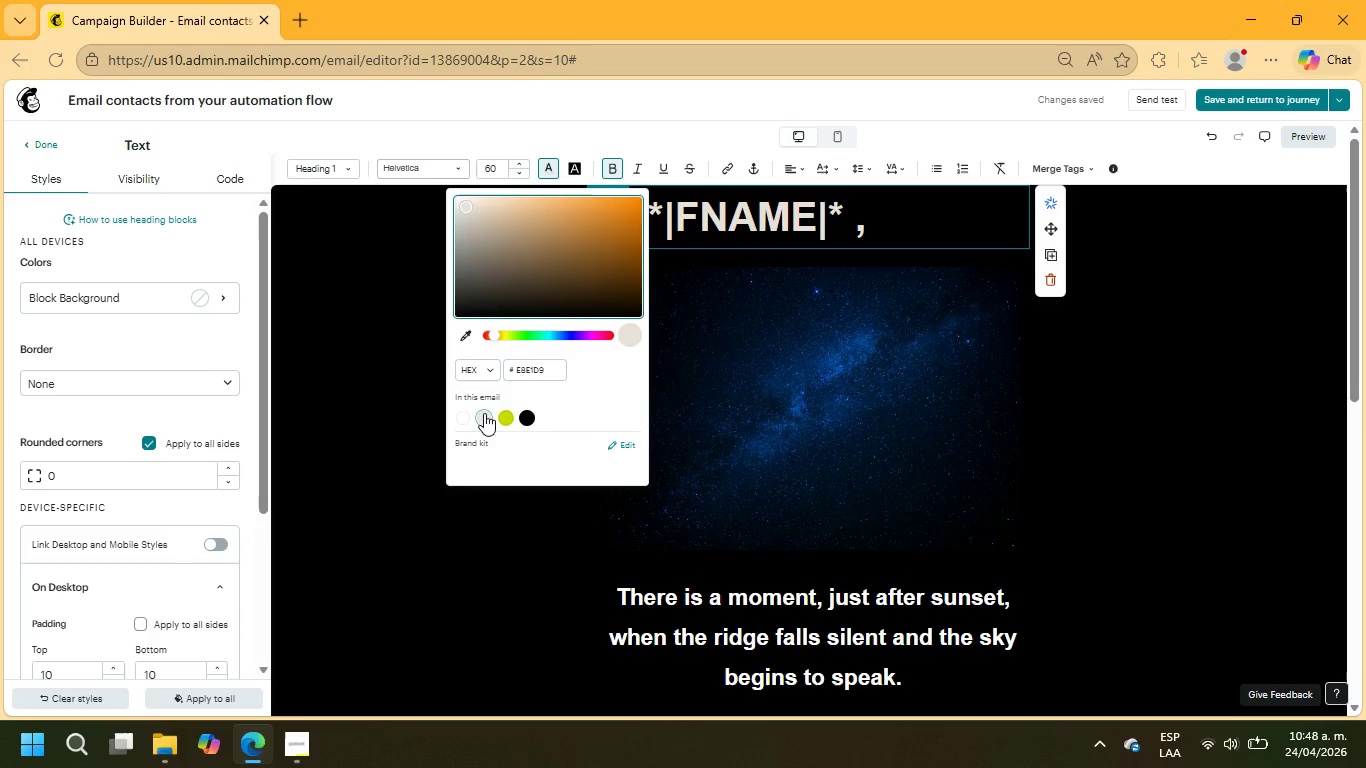 
left_click([828, 218])
 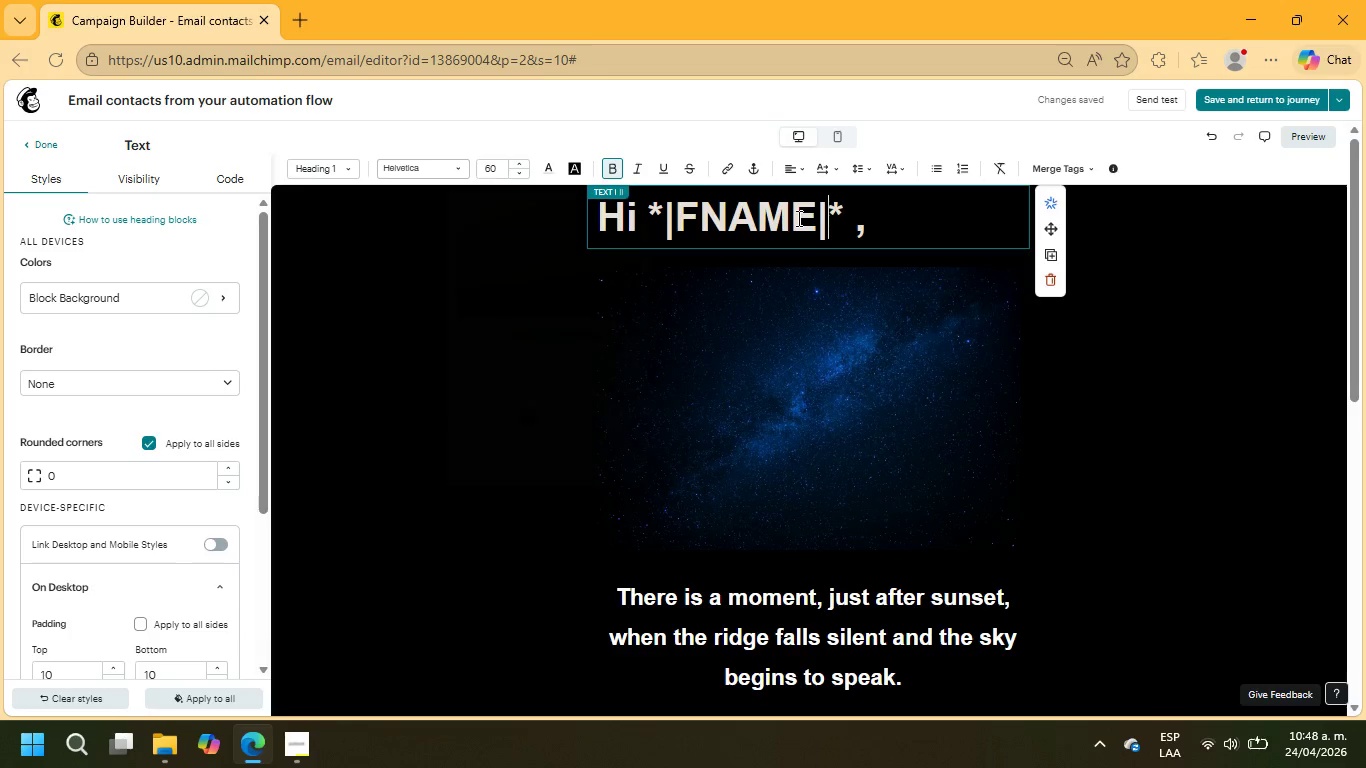 
left_click([797, 218])
 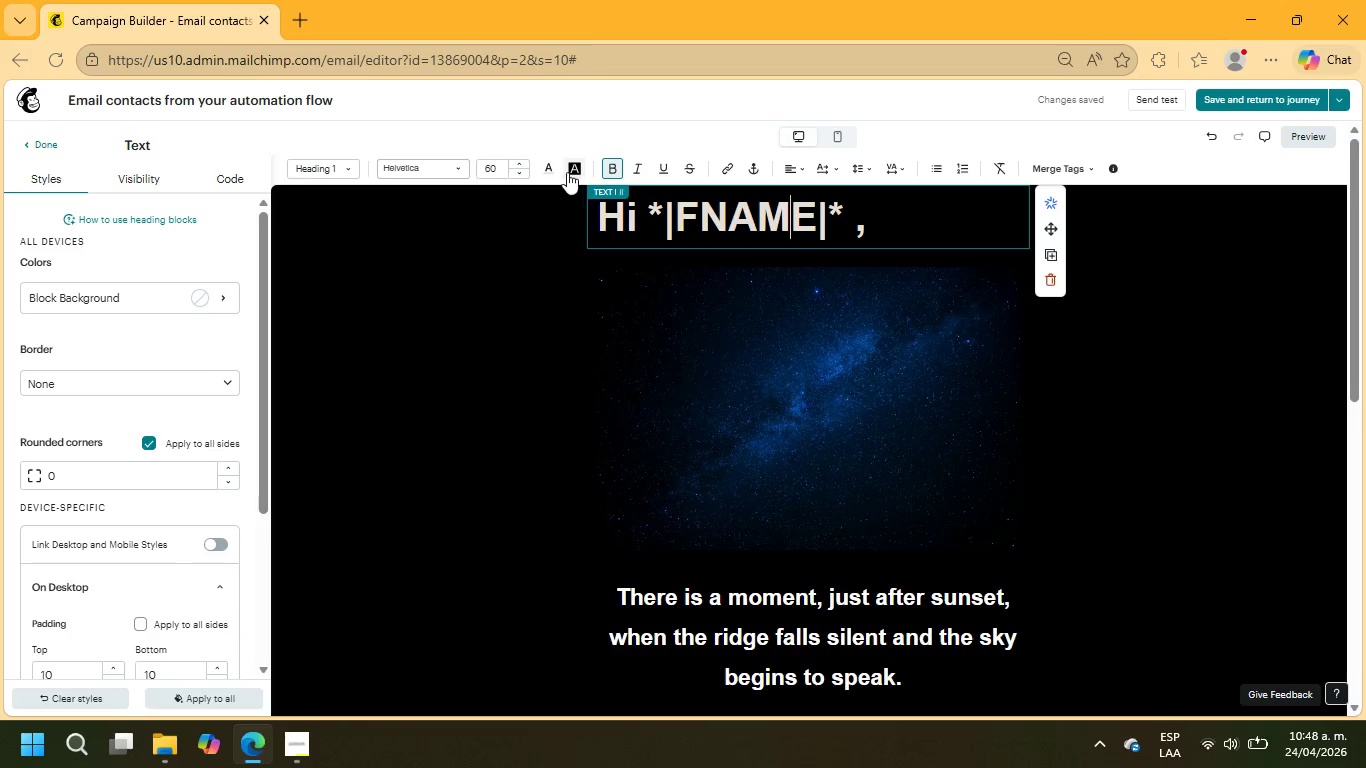 
left_click([555, 165])
 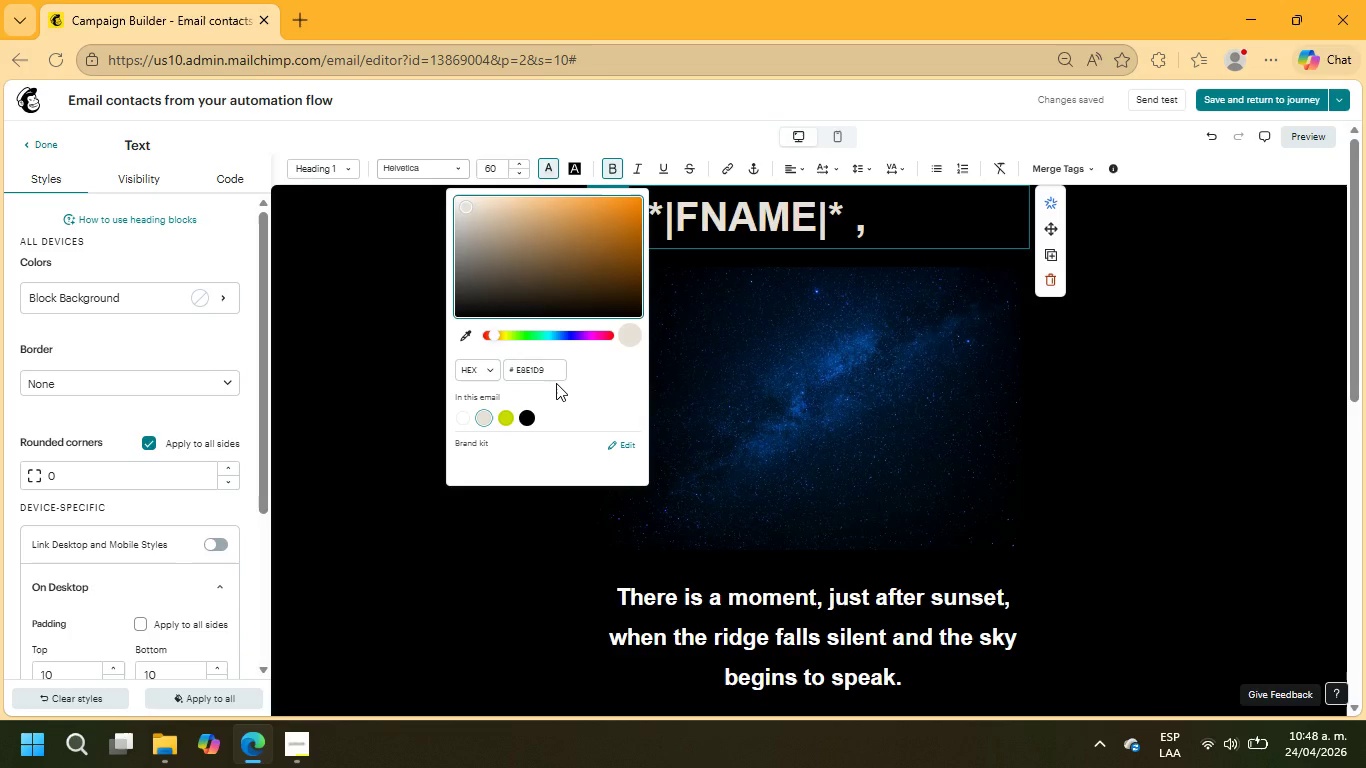 
left_click([864, 652])
 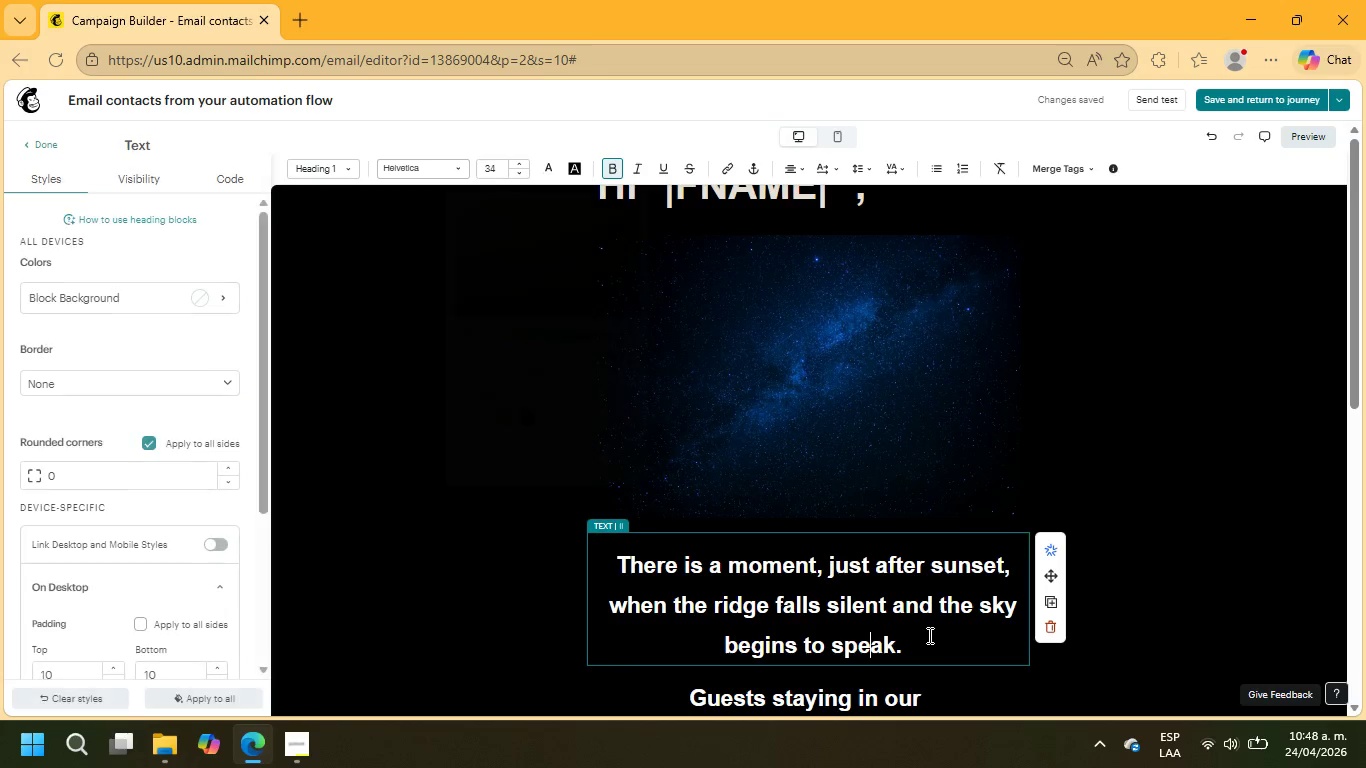 
left_click_drag(start_coordinate=[921, 645], to_coordinate=[596, 553])
 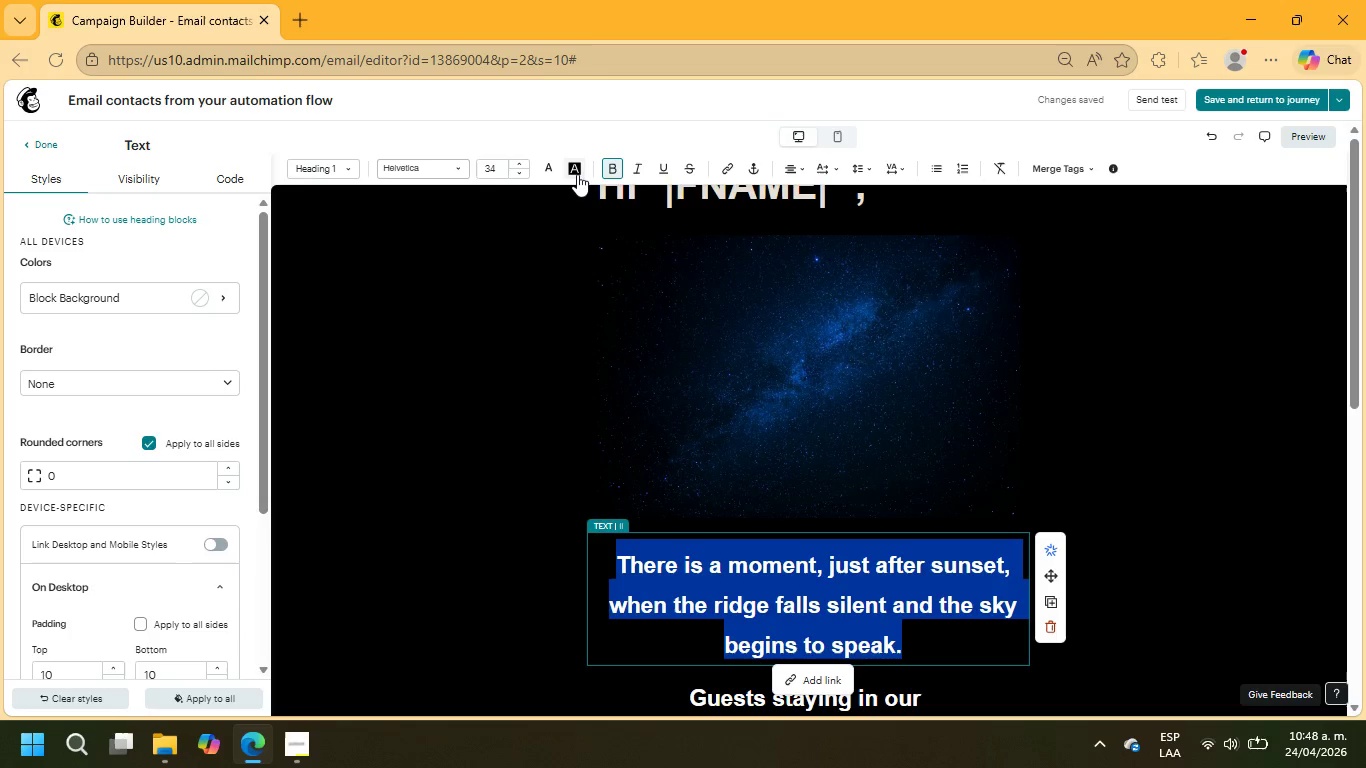 
left_click([551, 166])
 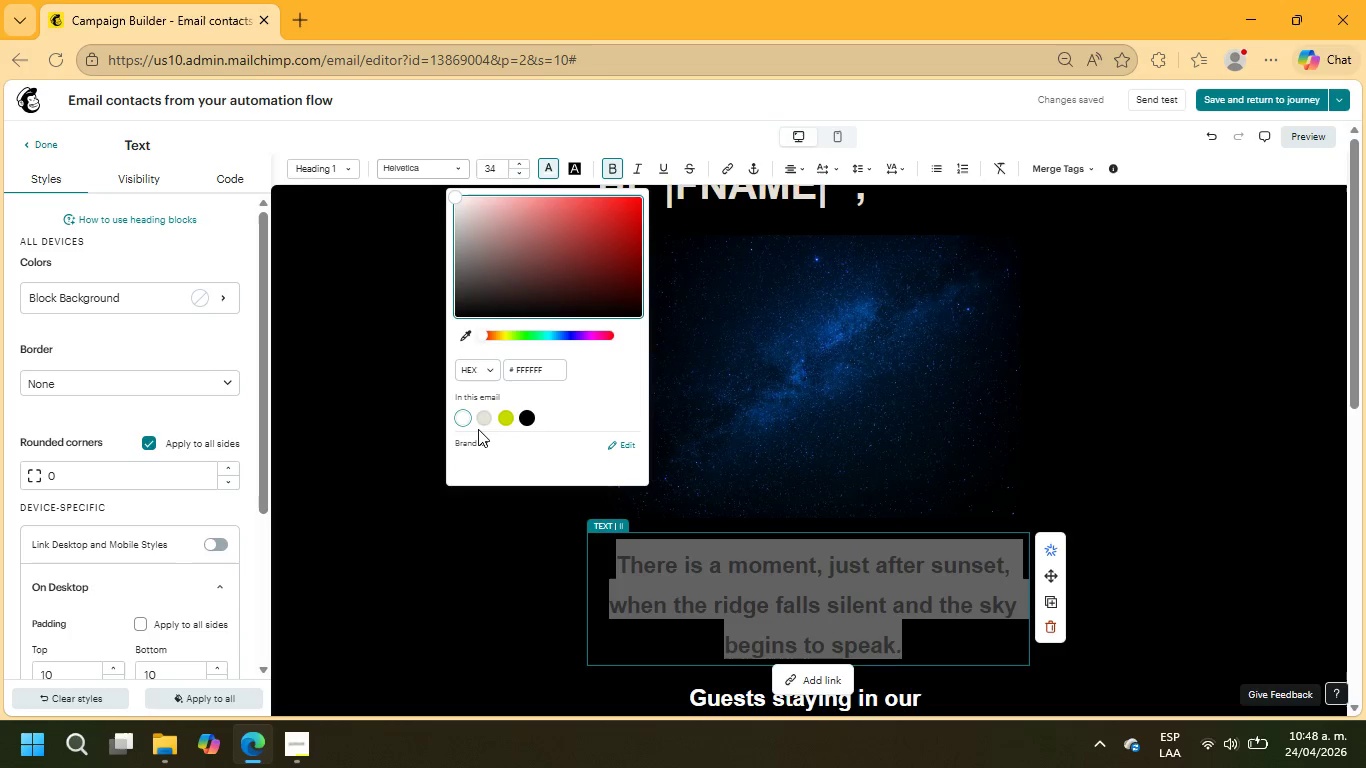 
left_click([481, 420])
 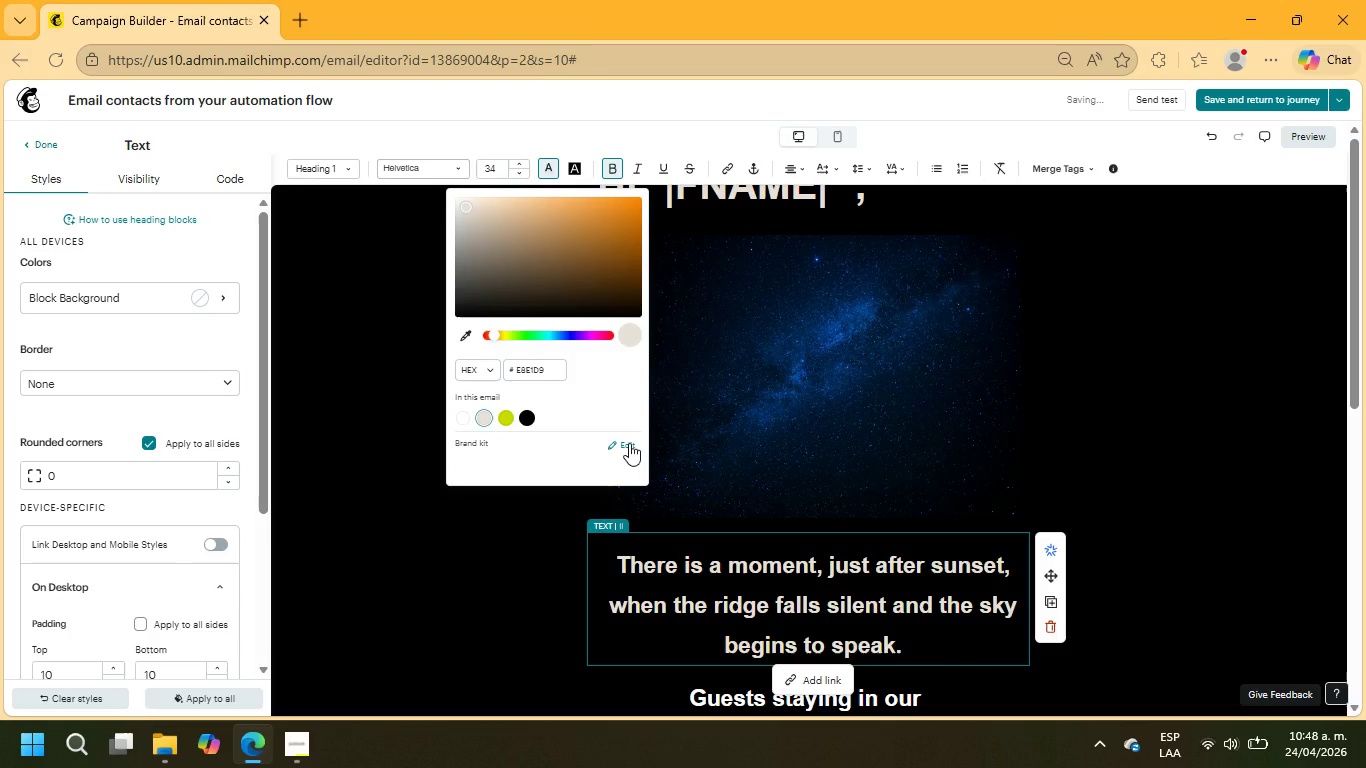 
scroll: coordinate [901, 521], scroll_direction: down, amount: 5.0
 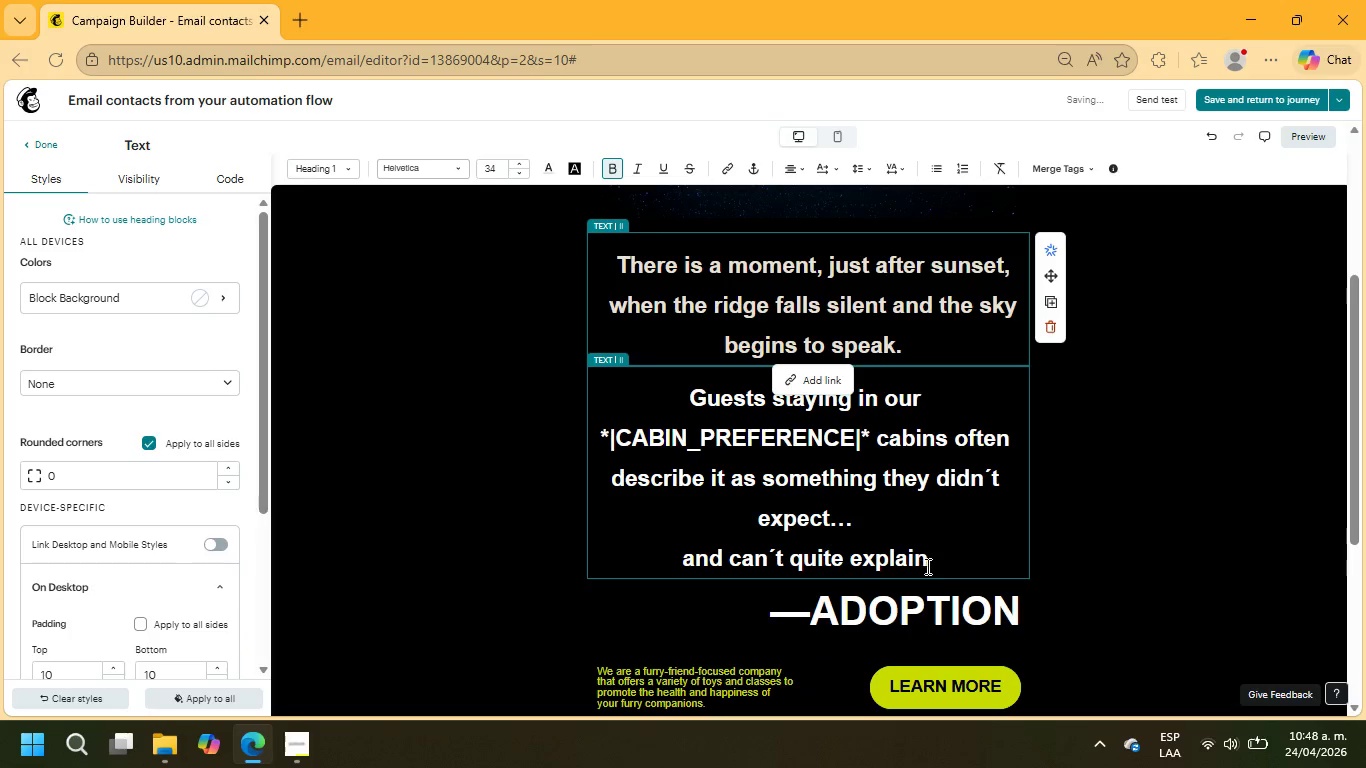 
left_click_drag(start_coordinate=[926, 565], to_coordinate=[694, 400])
 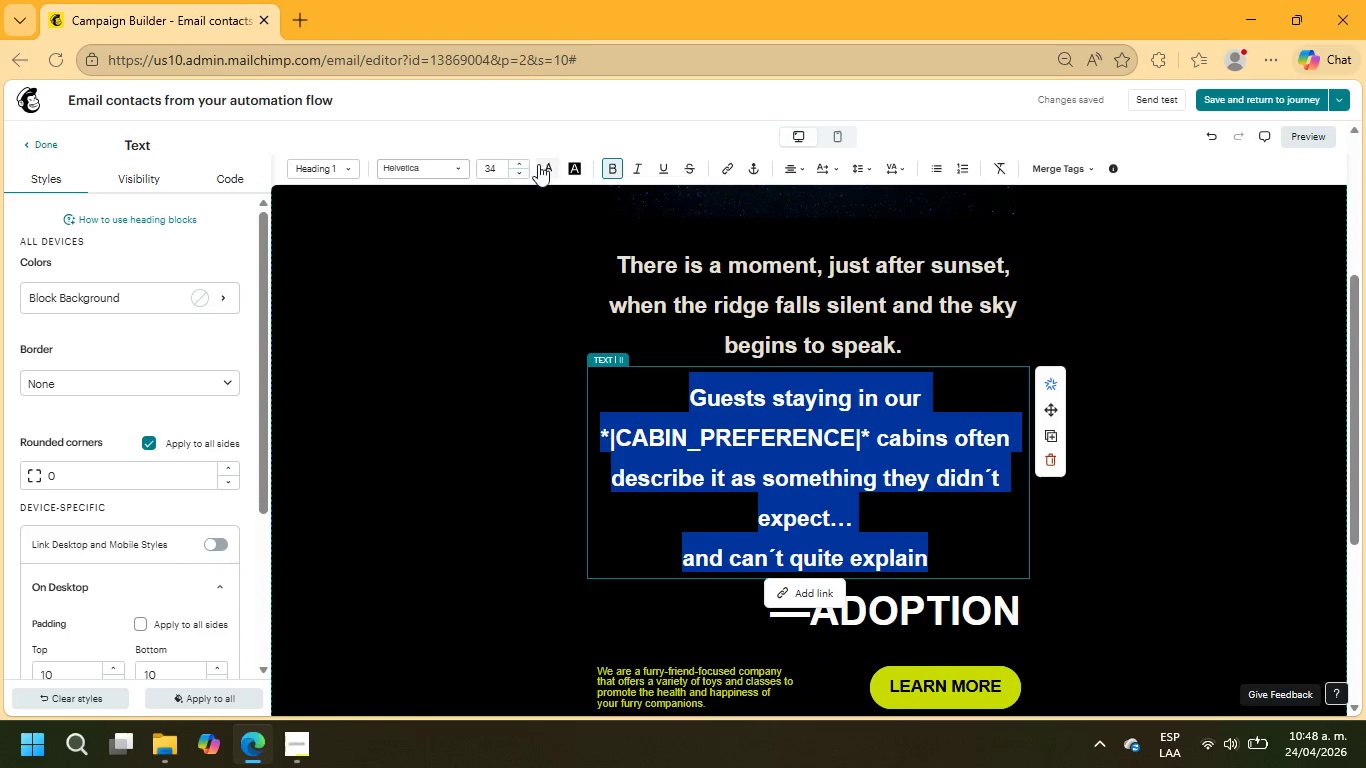 
left_click([548, 165])
 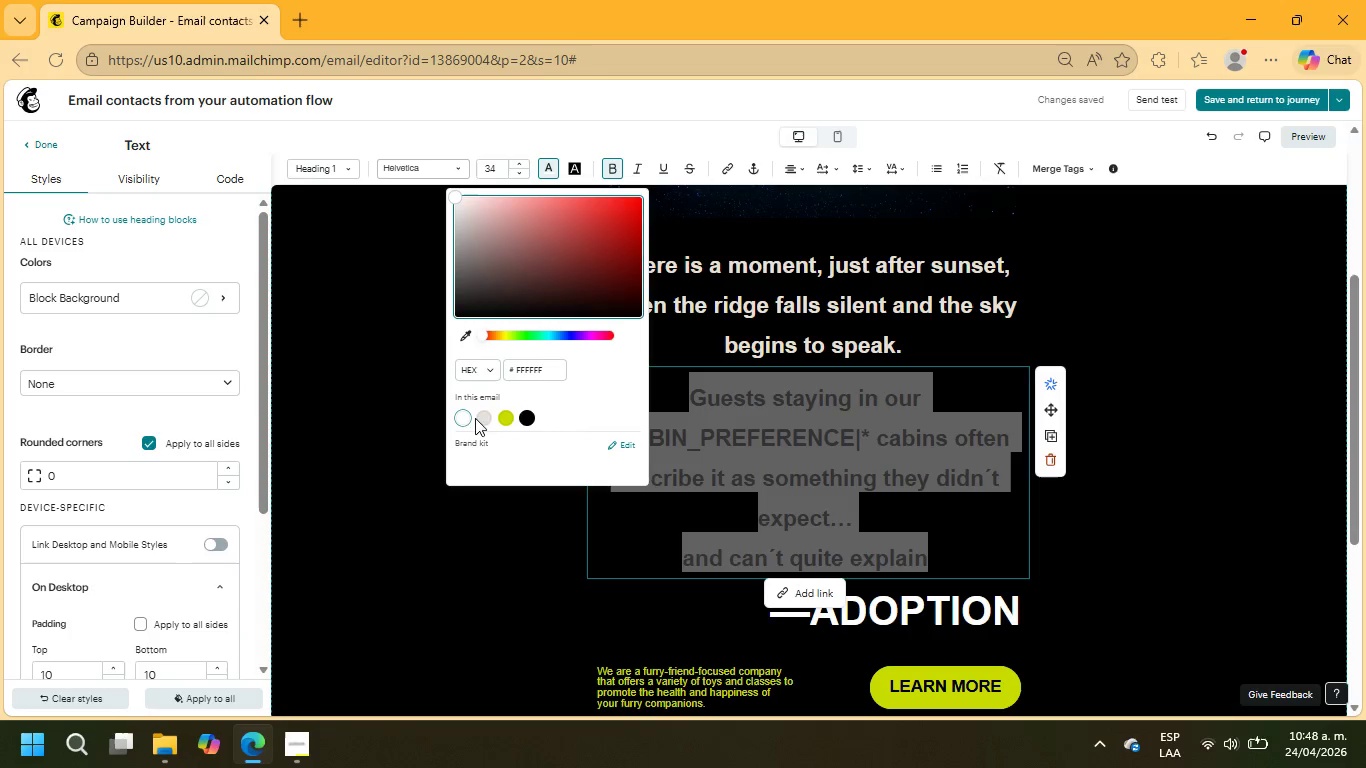 
left_click([485, 418])
 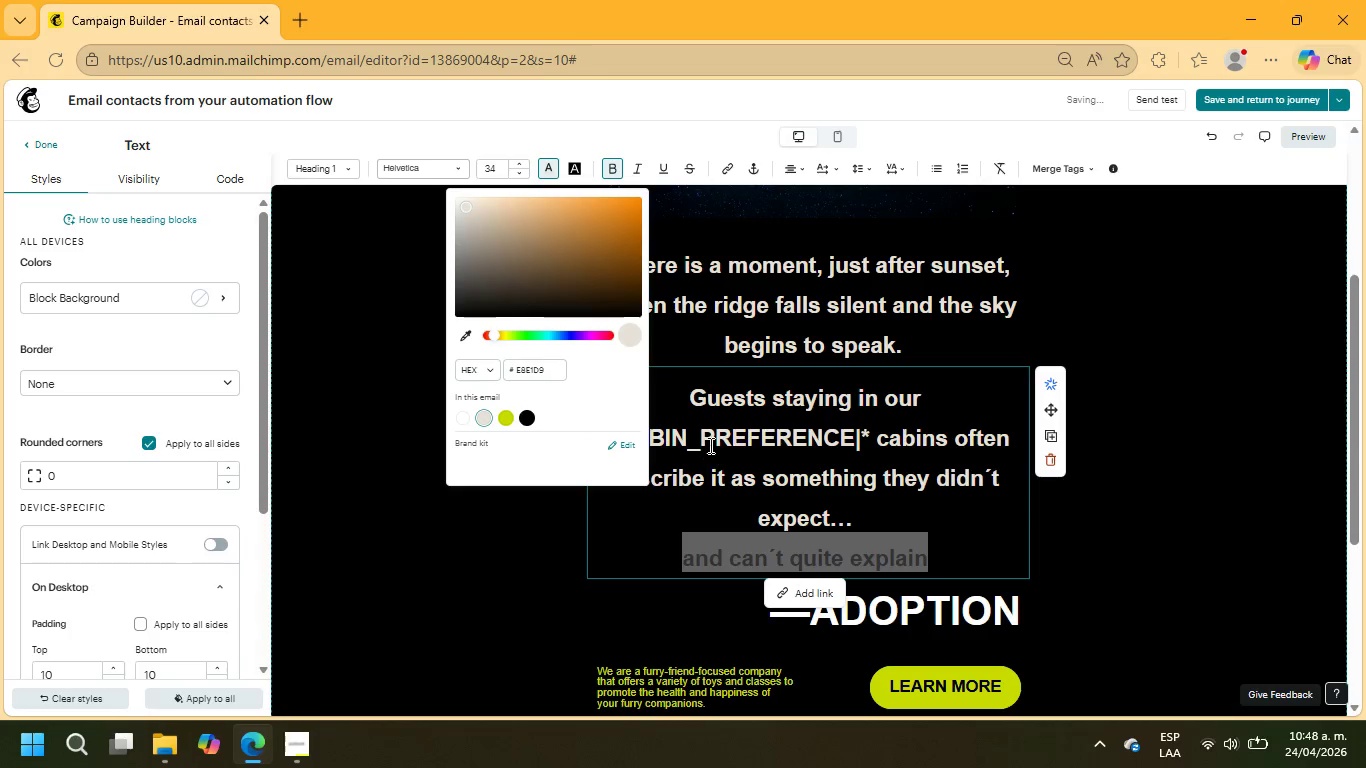 
scroll: coordinate [710, 445], scroll_direction: down, amount: 2.0
 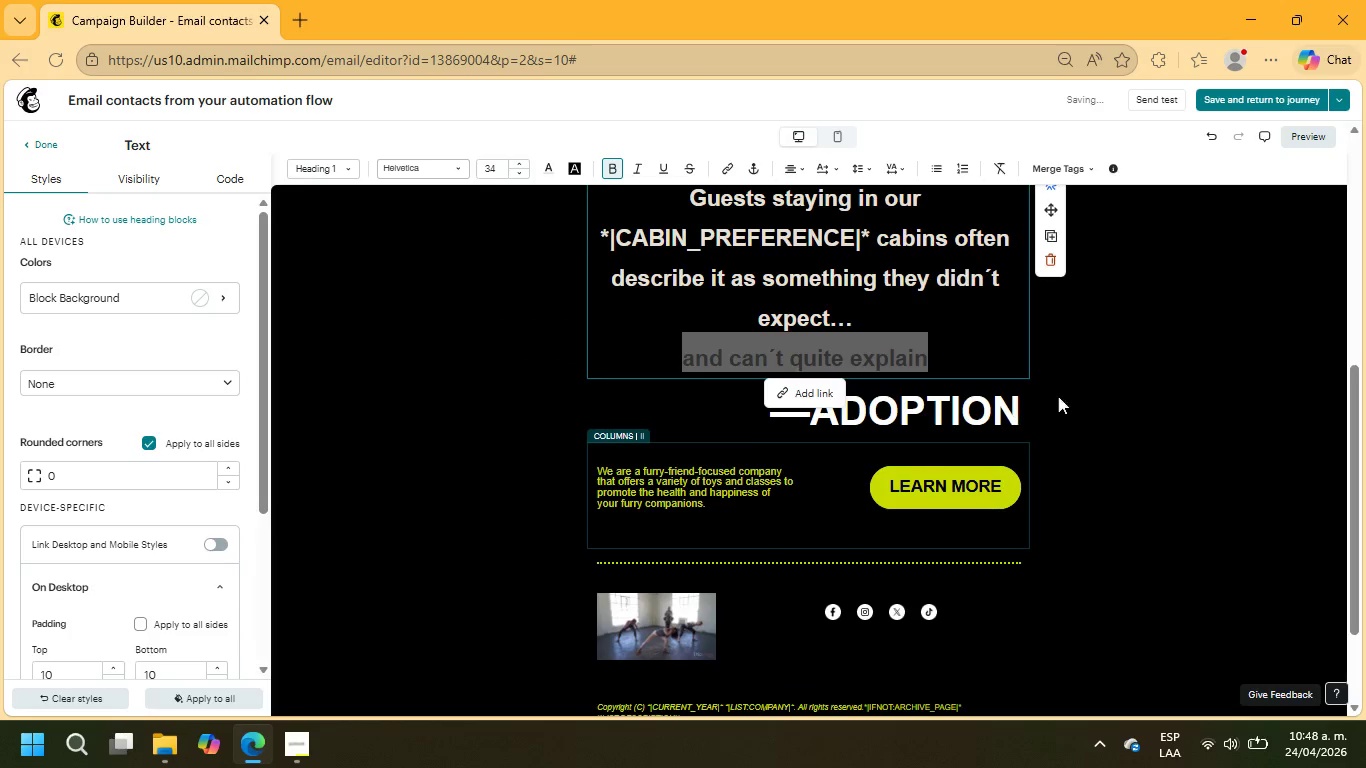 
left_click([1071, 390])
 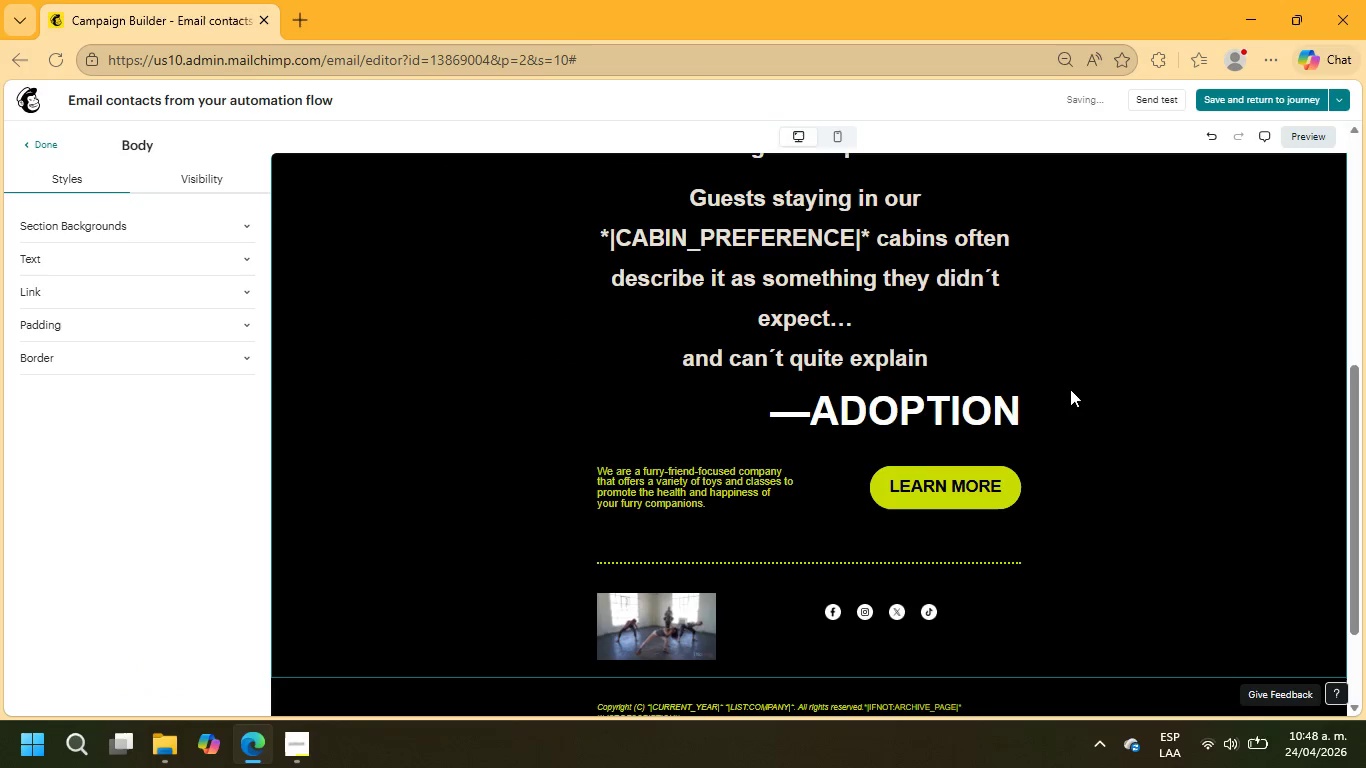 
scroll: coordinate [1068, 389], scroll_direction: up, amount: 1.0
 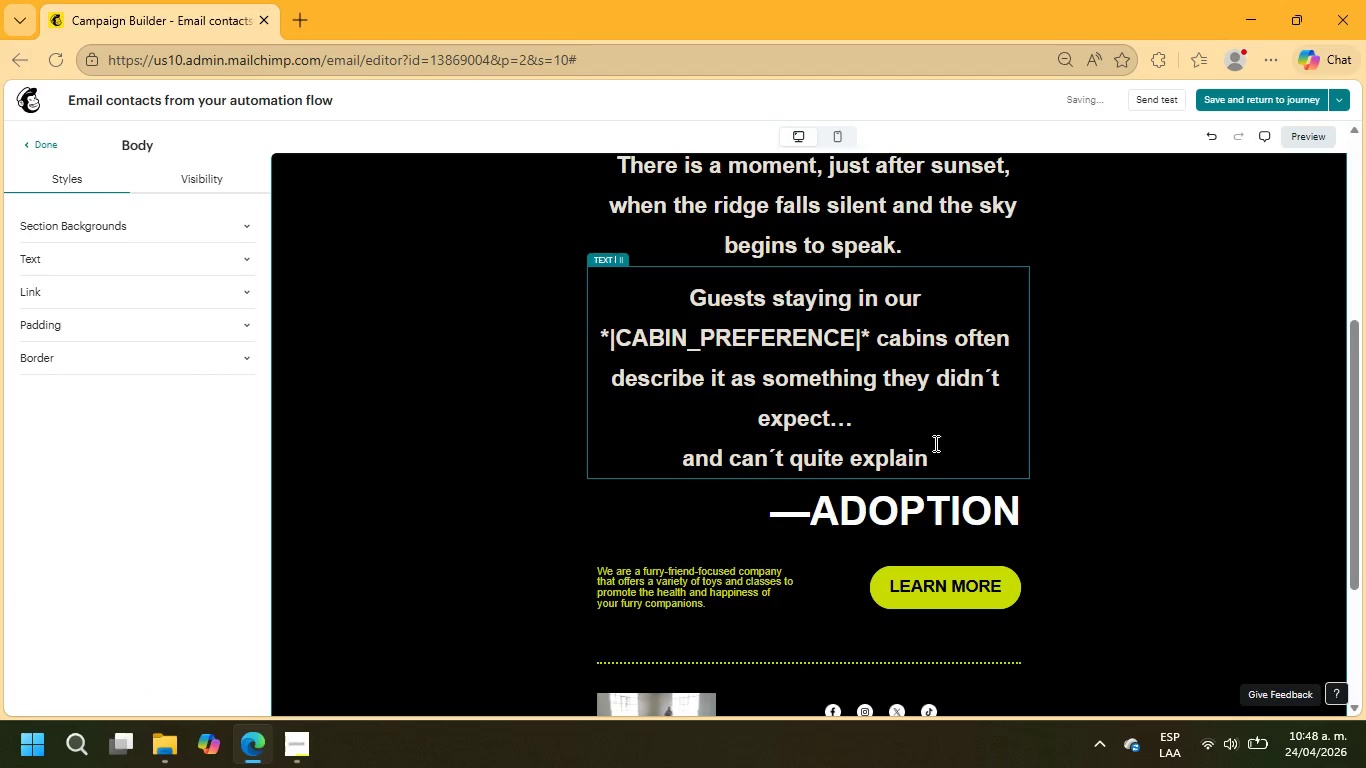 
left_click([934, 459])
 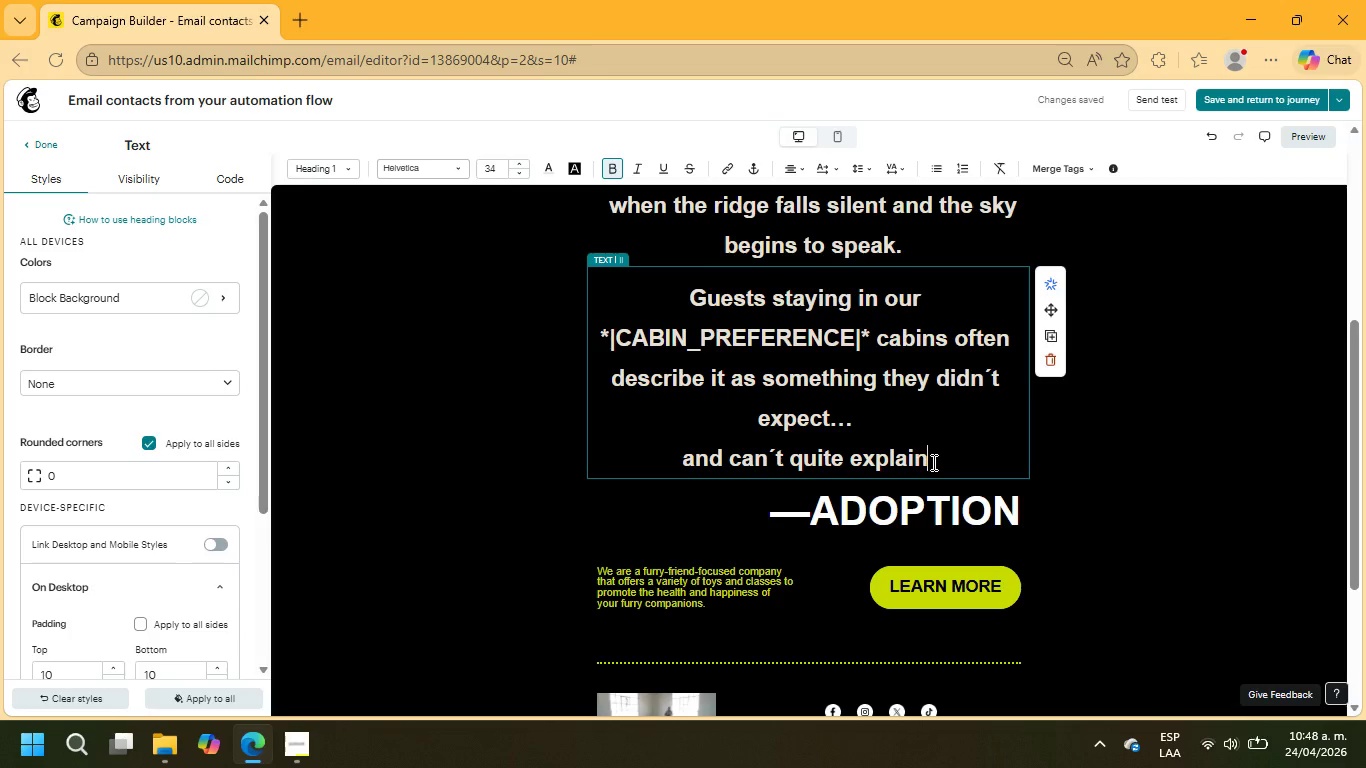 
wait(11.89)
 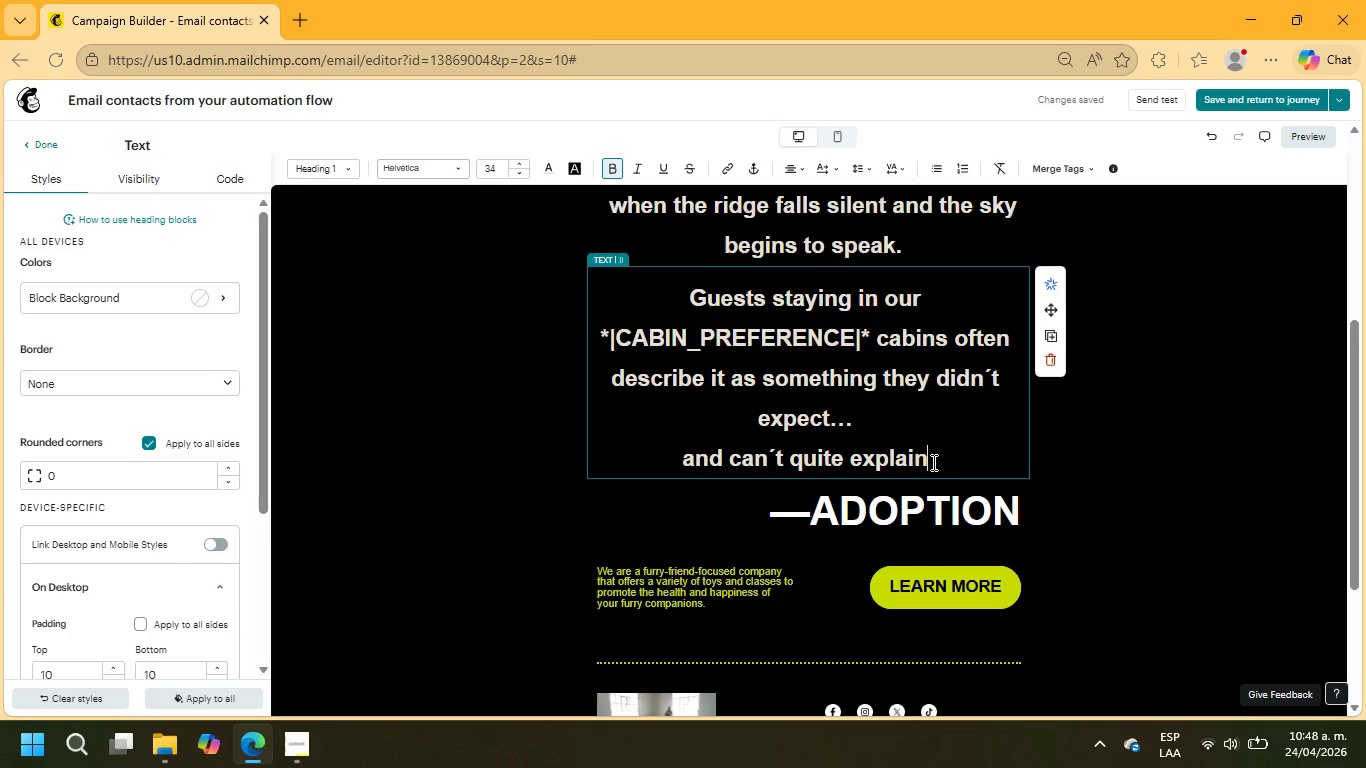 
scroll: coordinate [1222, 379], scroll_direction: up, amount: 14.0
 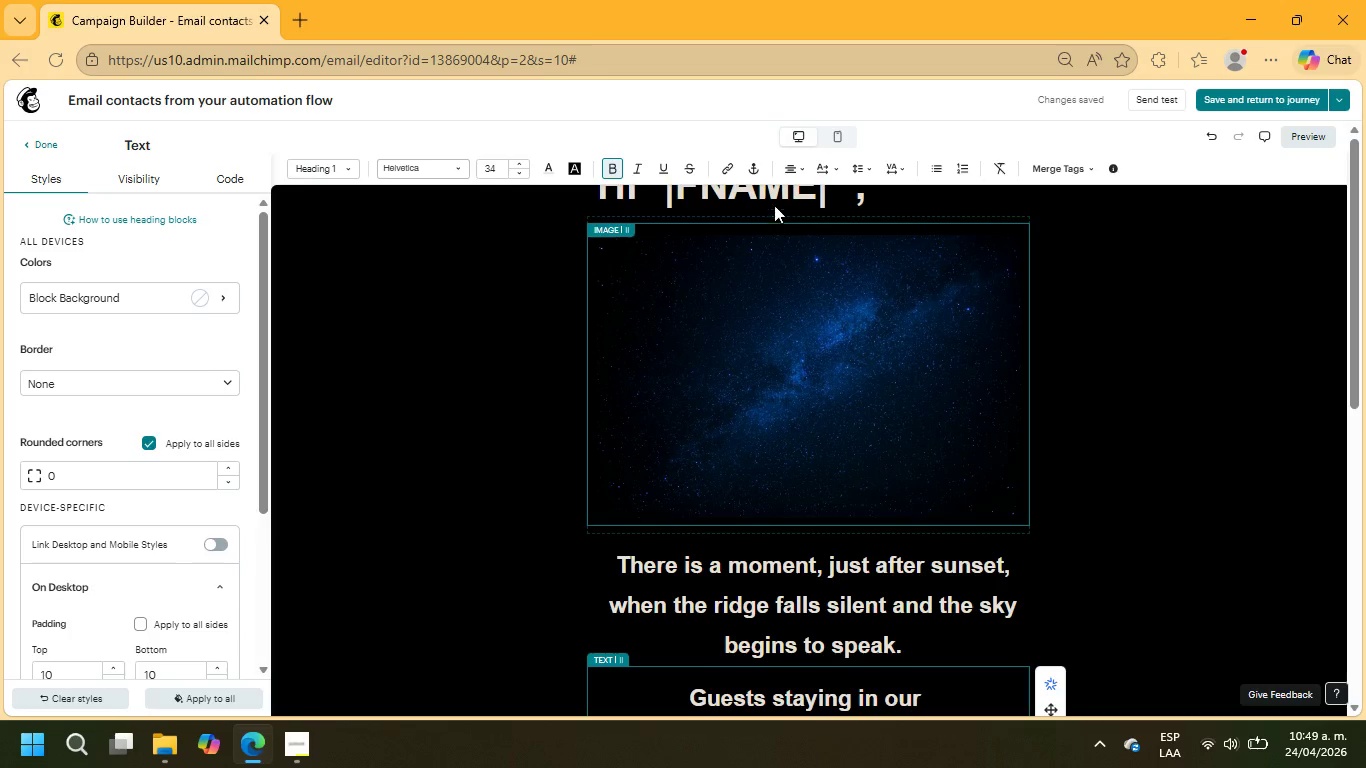 
left_click([773, 201])